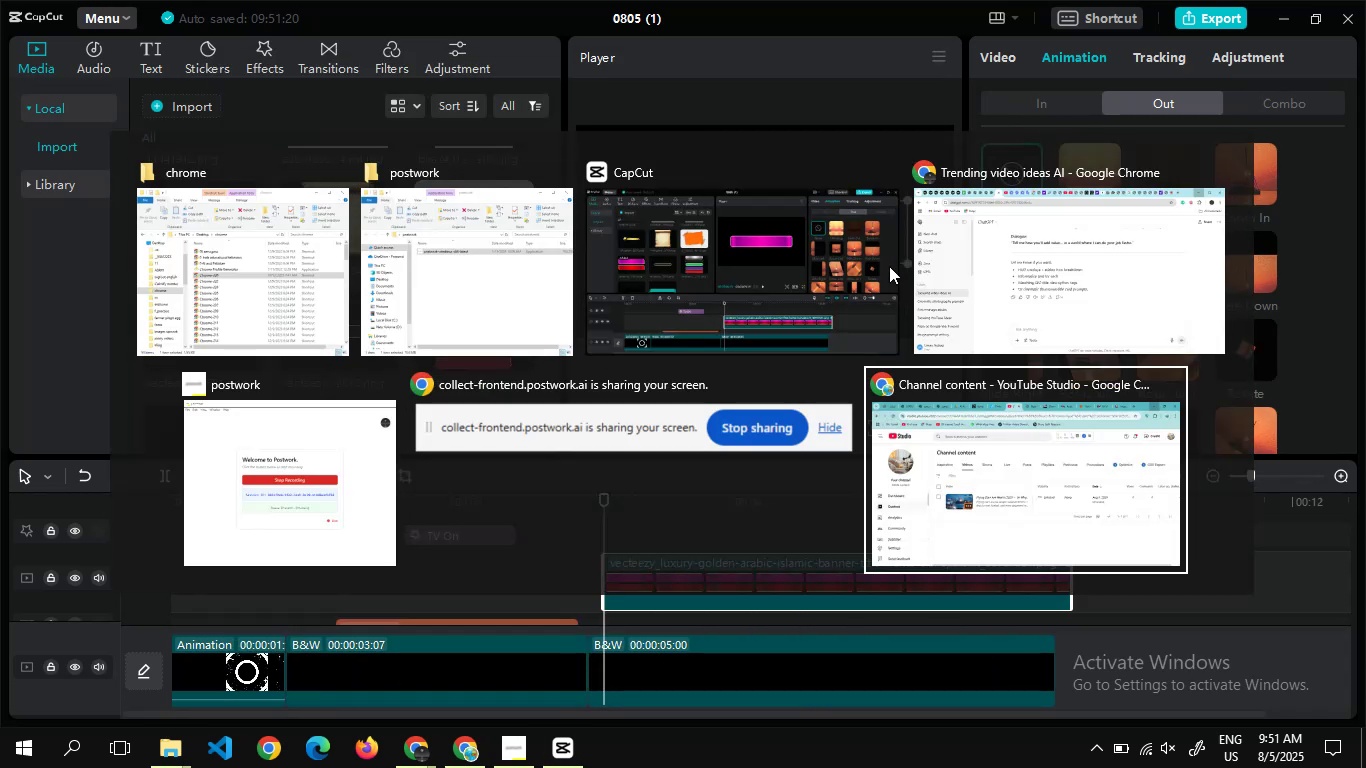 
key(Alt+Tab)
 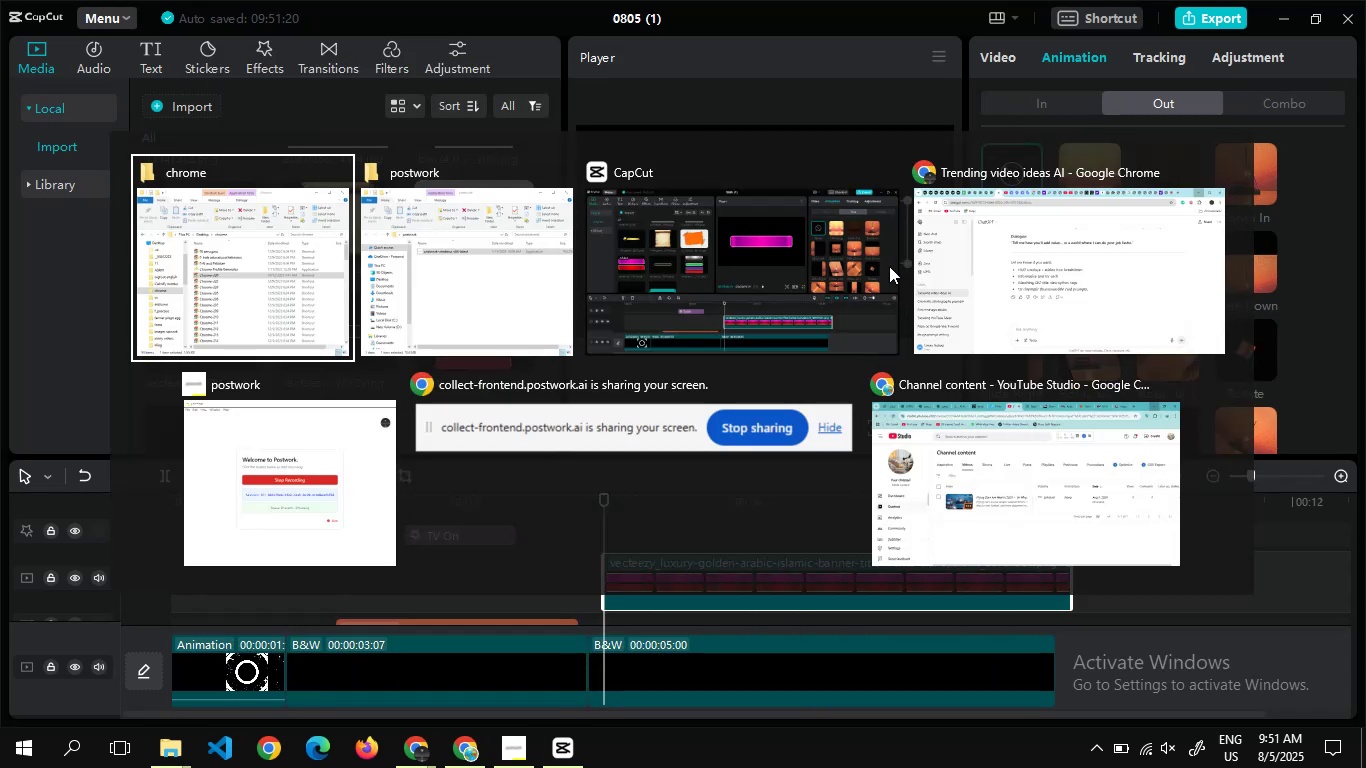 
key(Alt+Tab)
 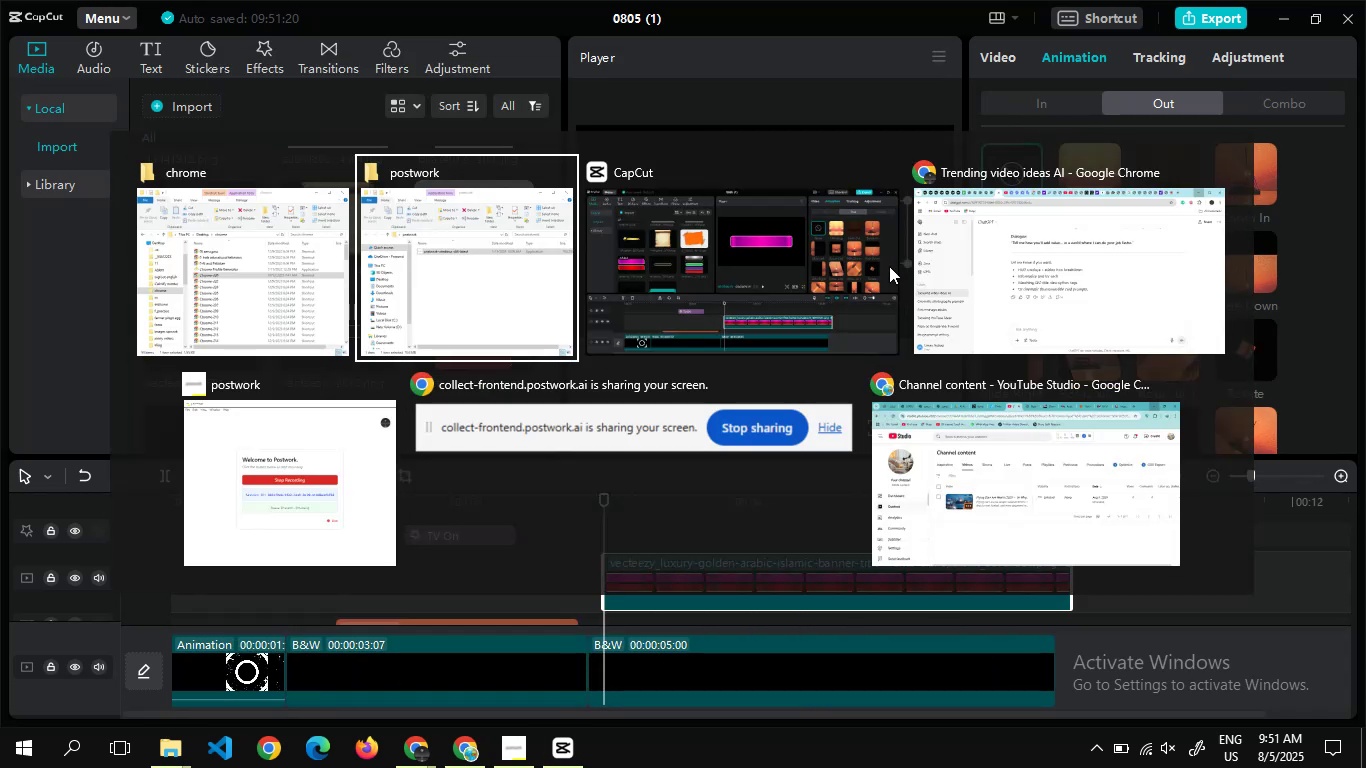 
key(Alt+Tab)
 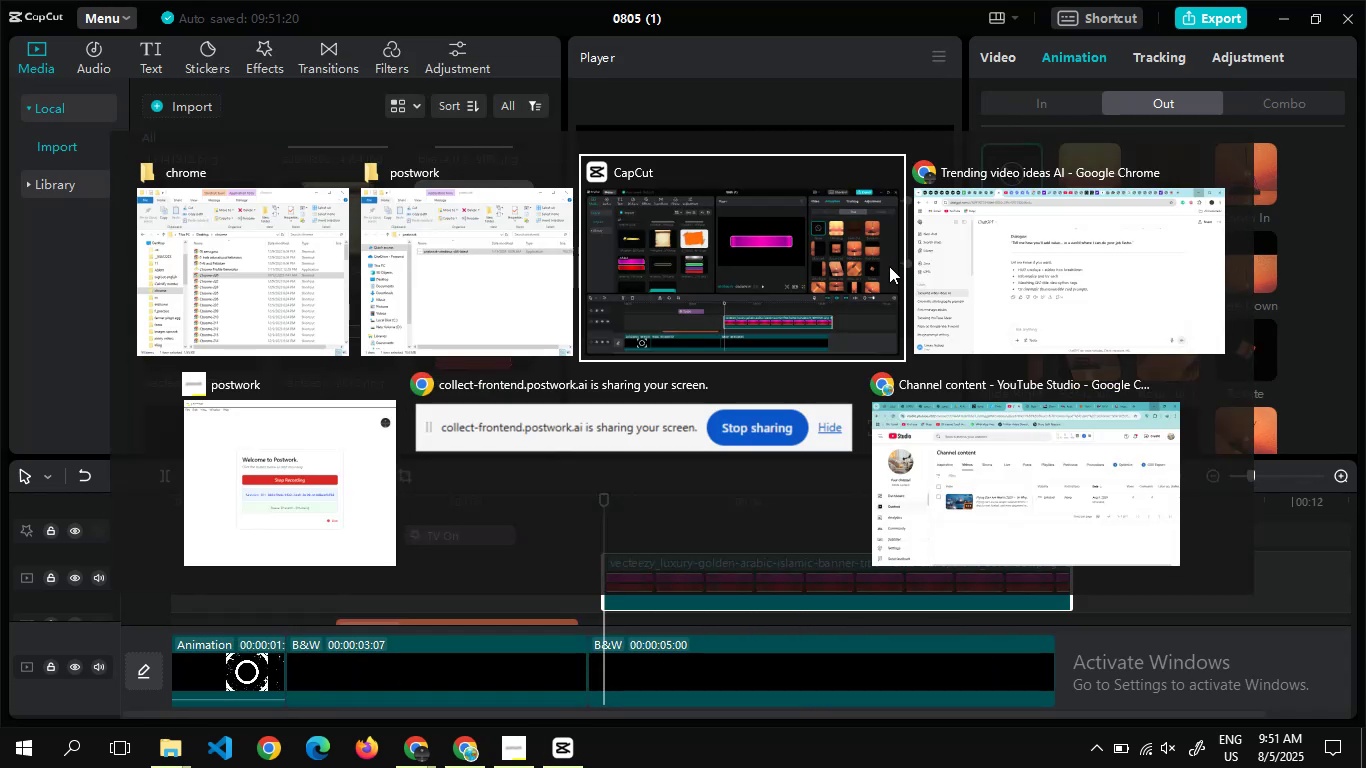 
key(Alt+Tab)
 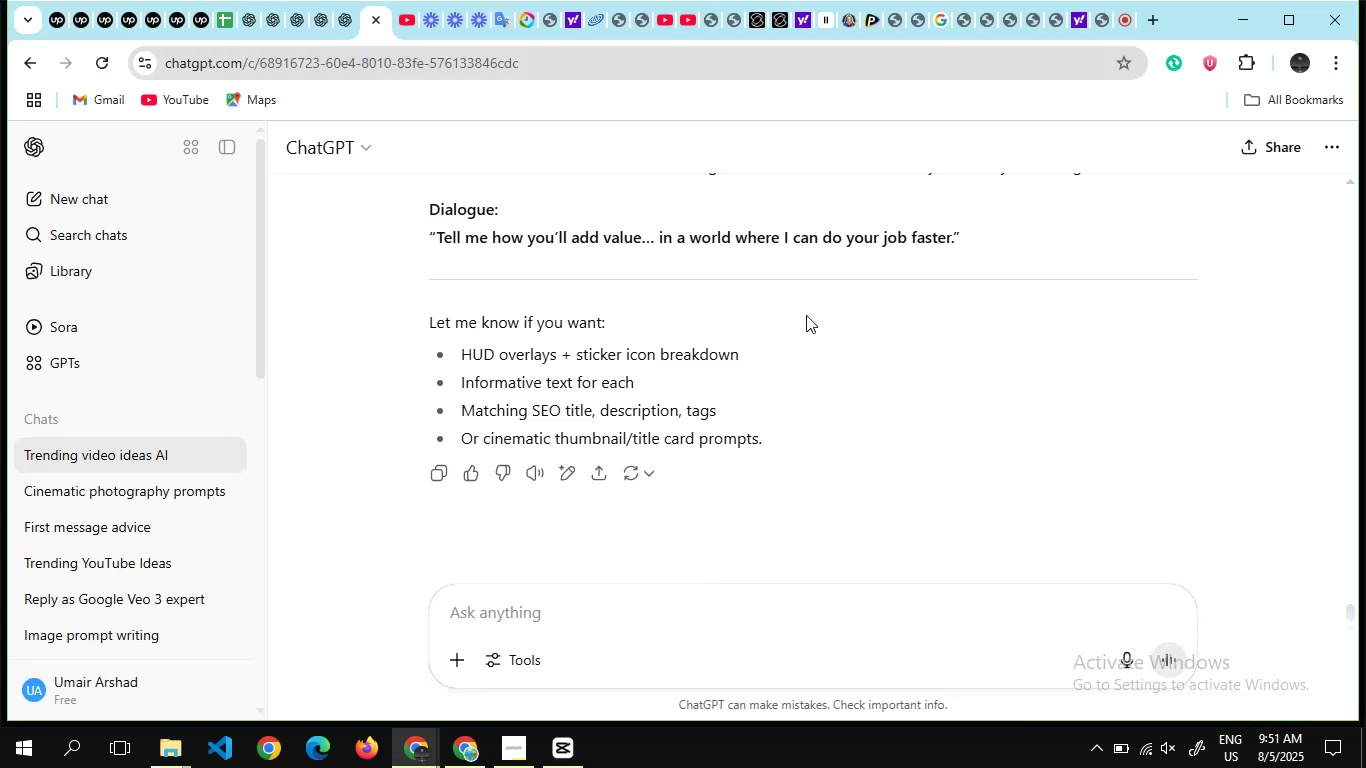 
scroll: coordinate [705, 327], scroll_direction: up, amount: 10.0
 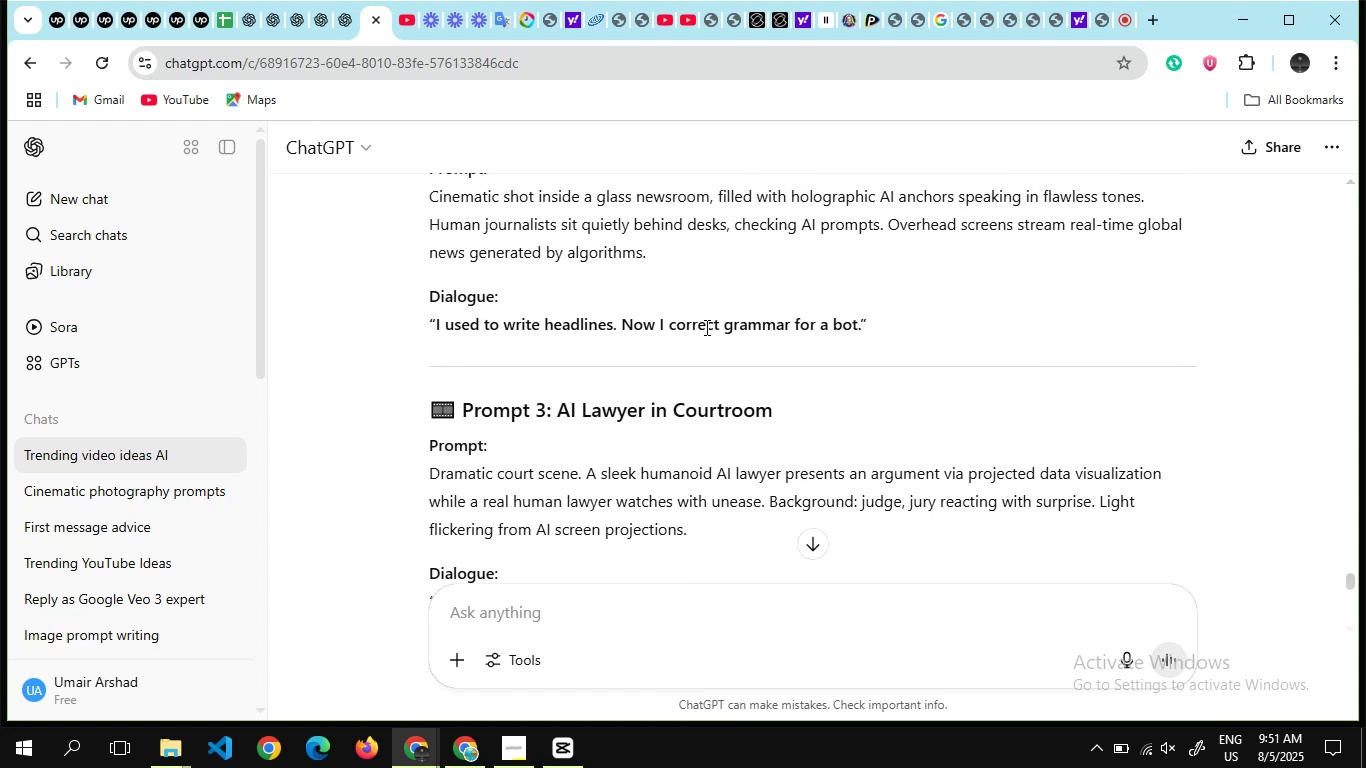 
wait(7.31)
 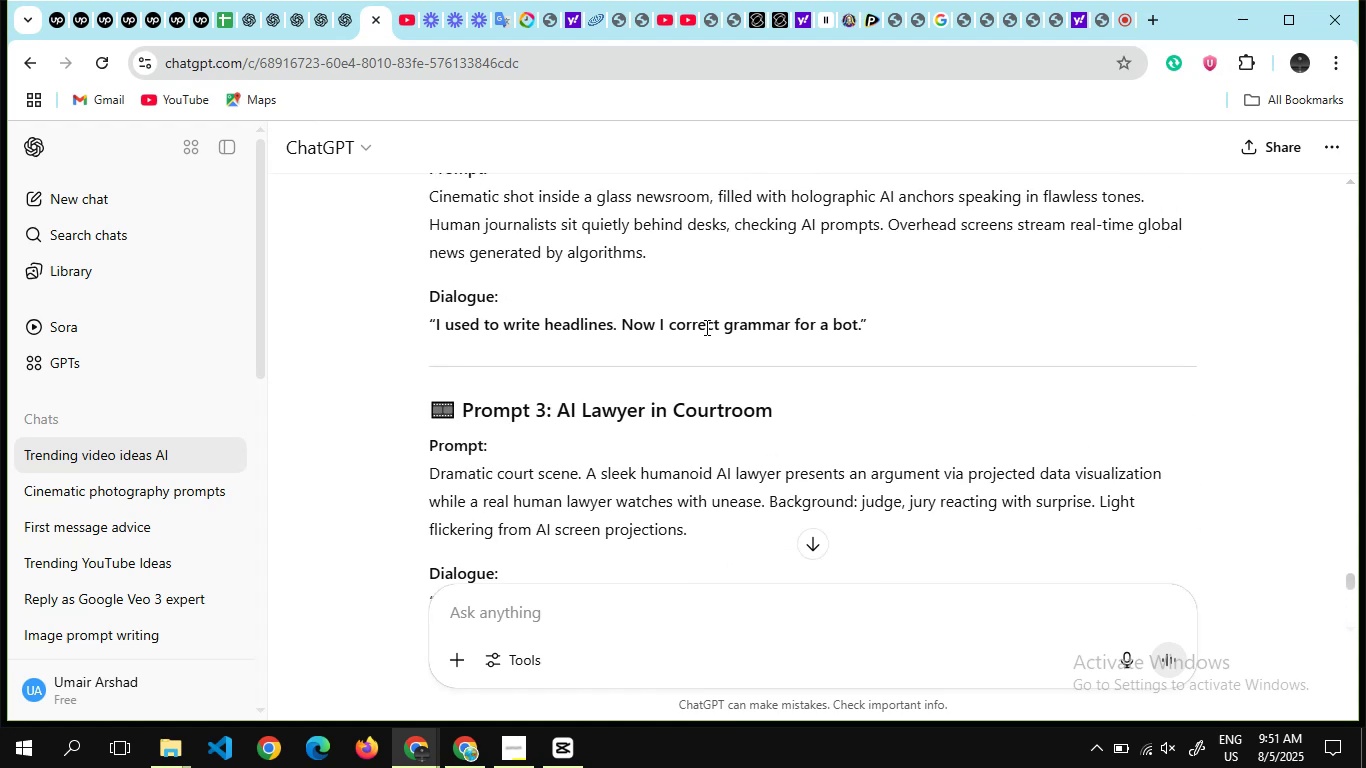 
scroll: coordinate [703, 196], scroll_direction: up, amount: 10.0
 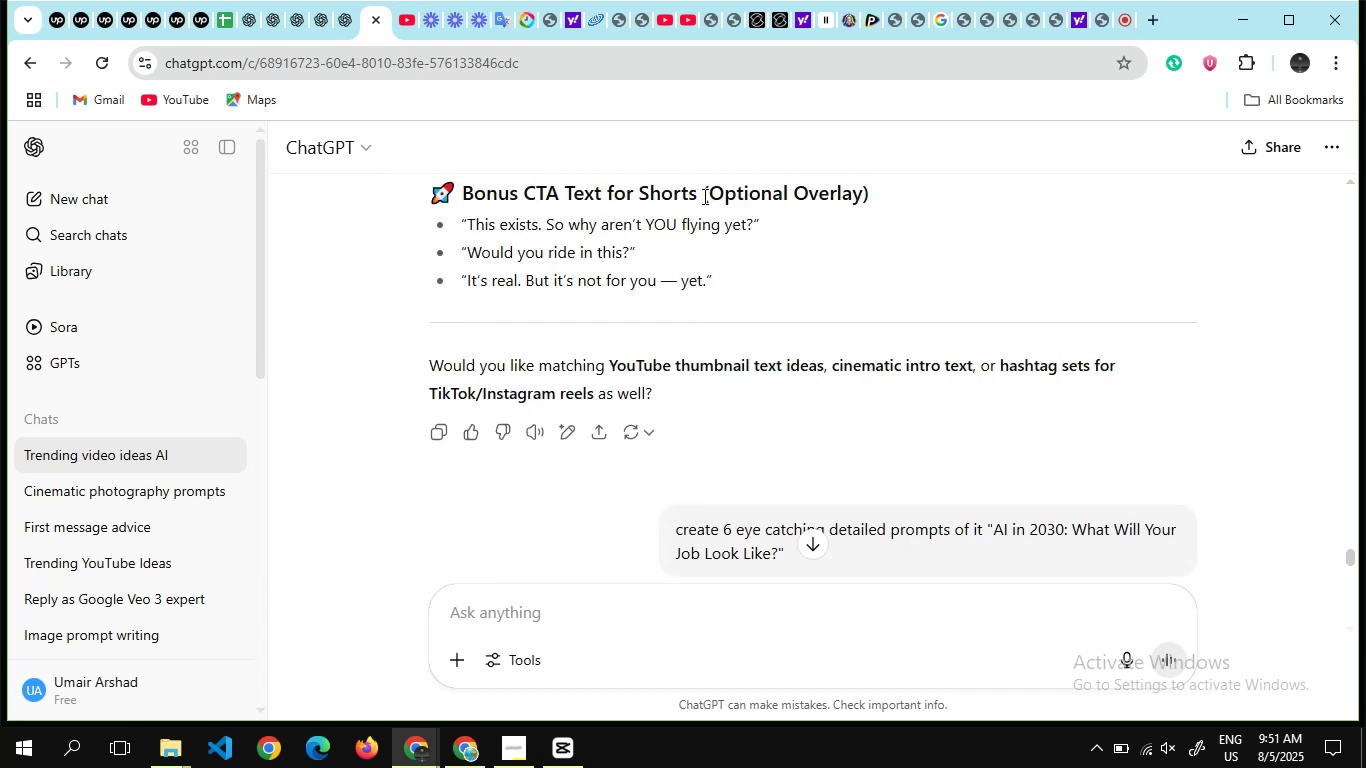 
scroll: coordinate [703, 196], scroll_direction: down, amount: 3.0
 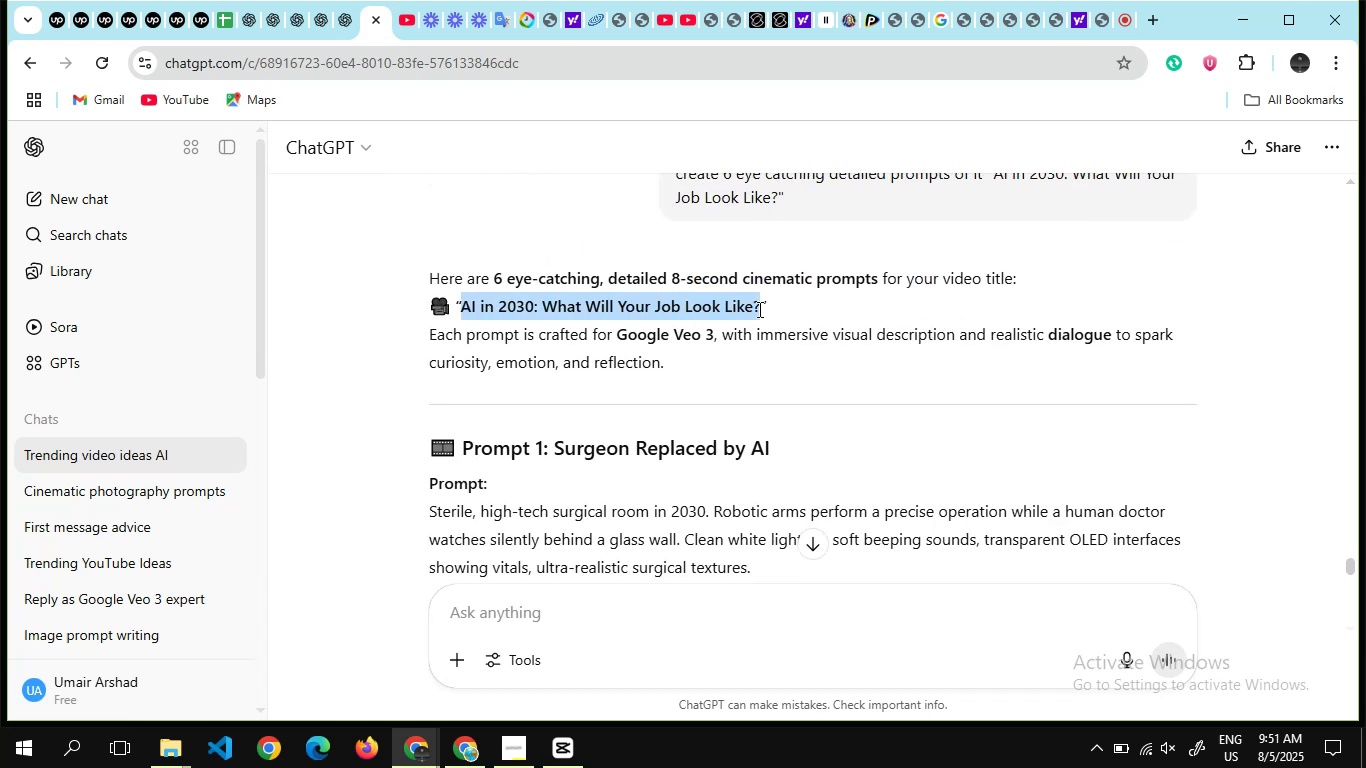 
key(Control+C)
 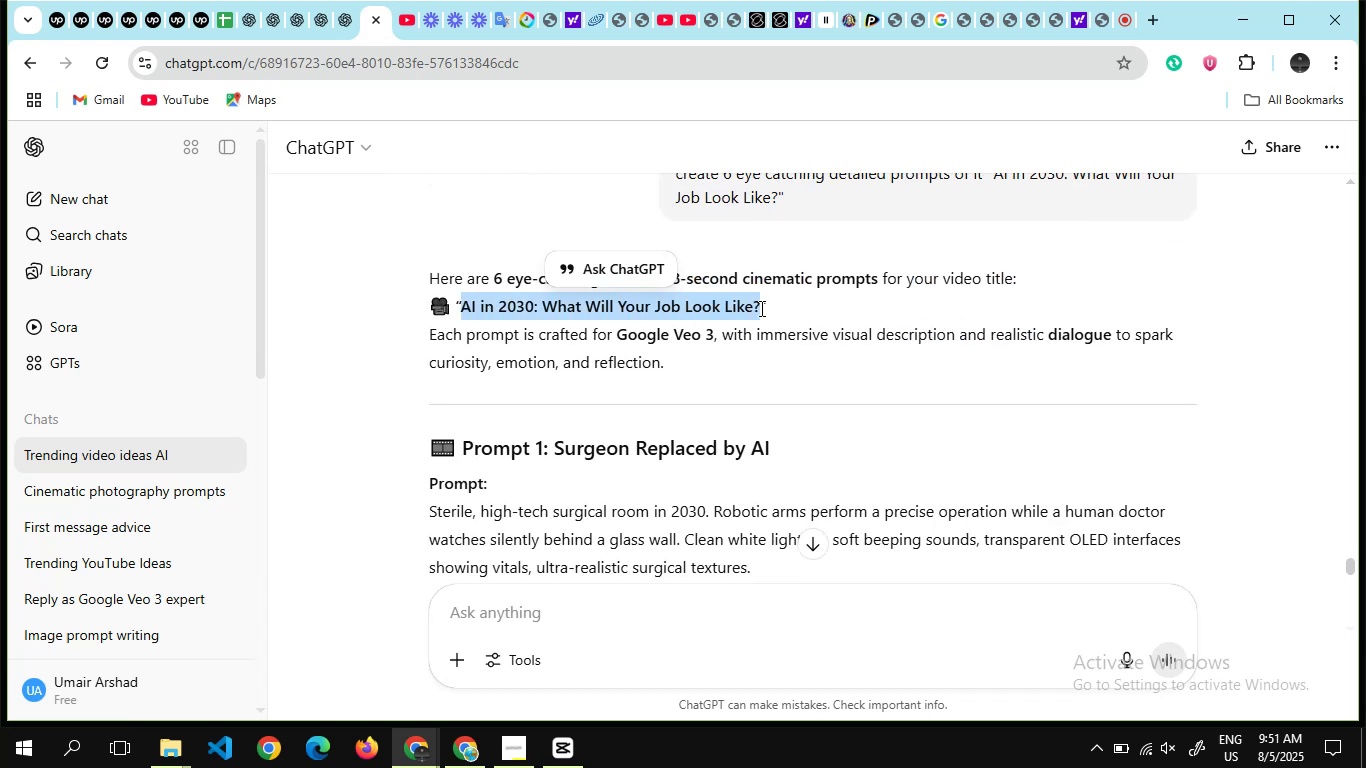 
wait(5.05)
 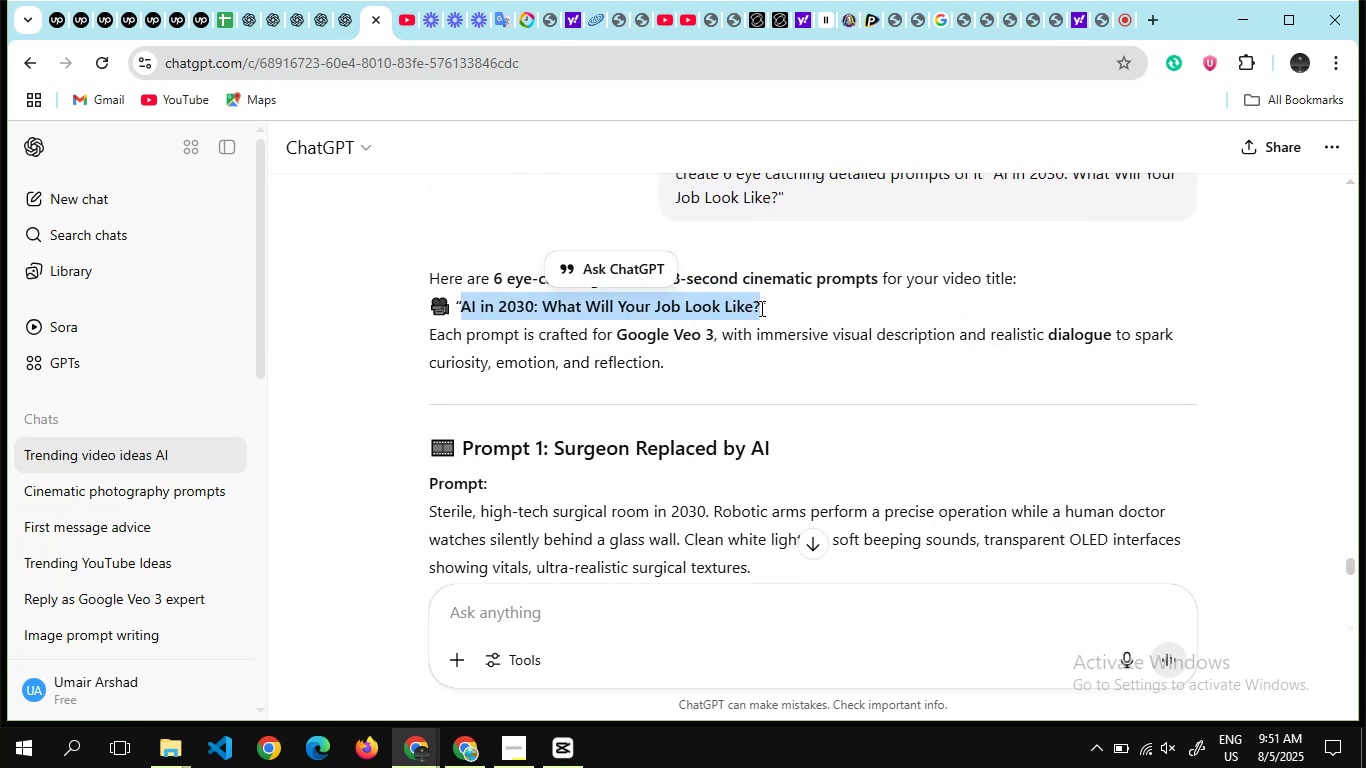 
key(Alt+Tab)
 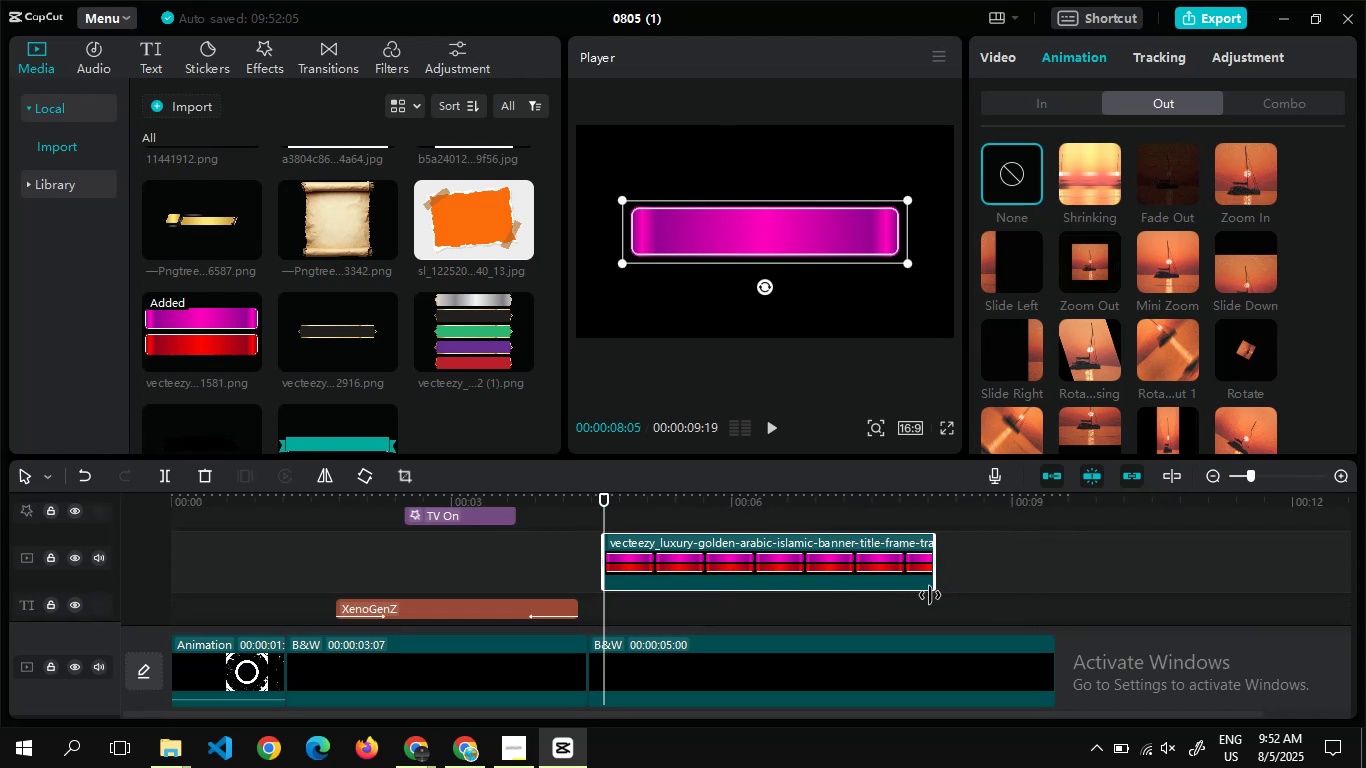 
wait(23.24)
 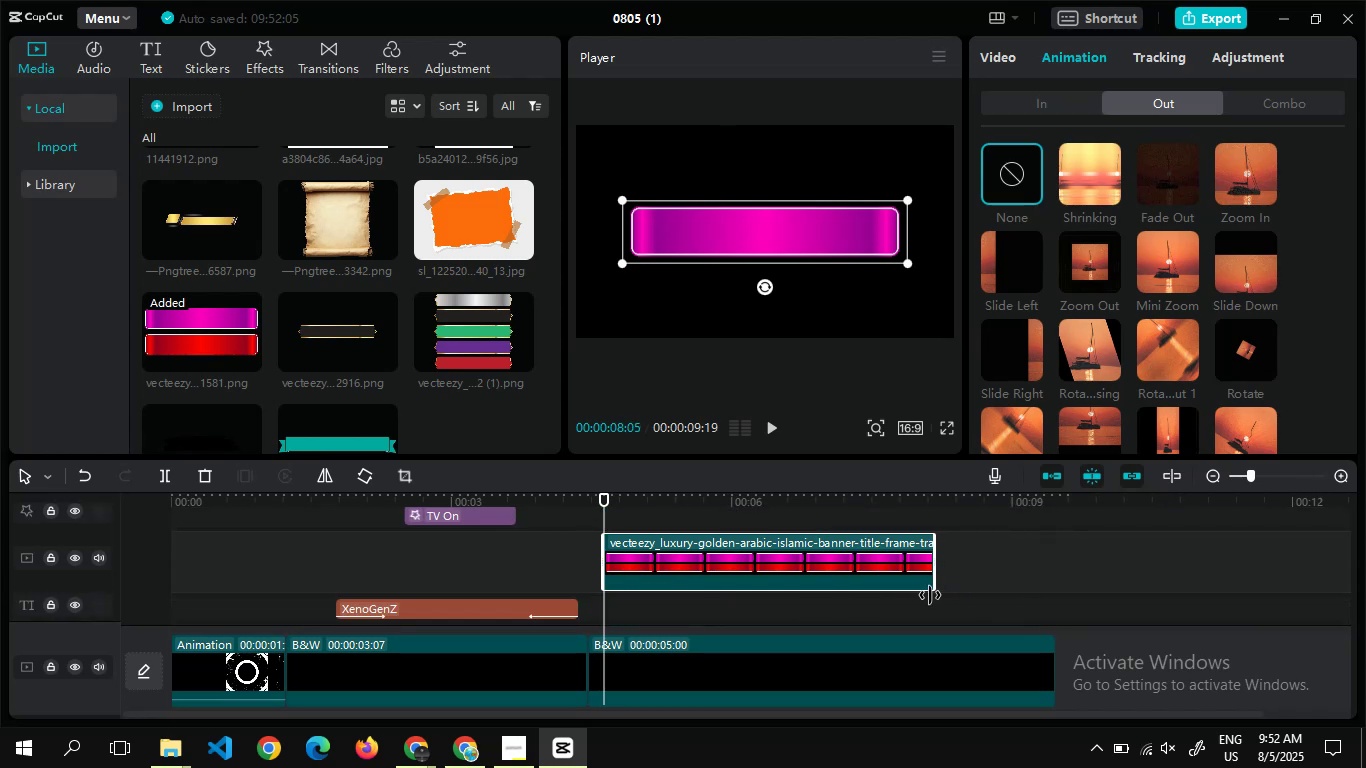 
left_click([996, 310])
 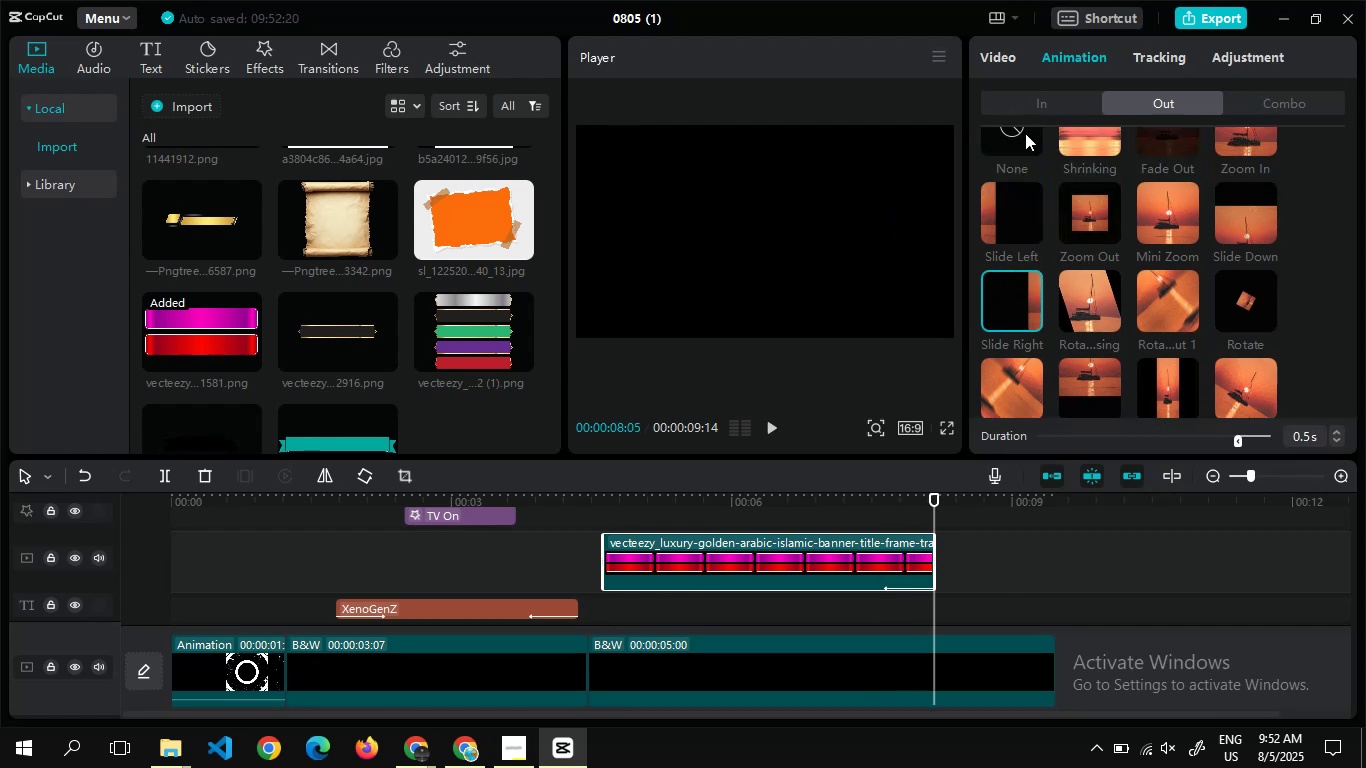 
left_click([1028, 112])
 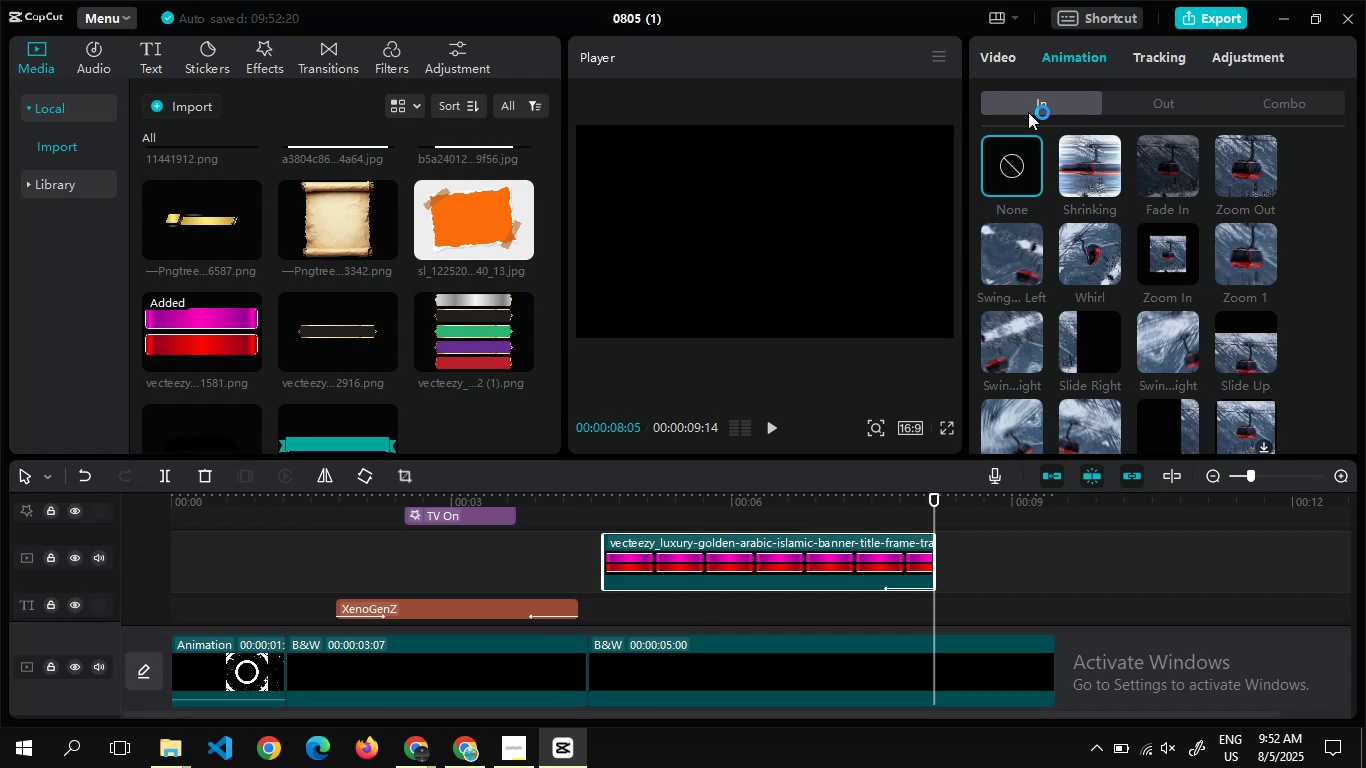 
wait(8.86)
 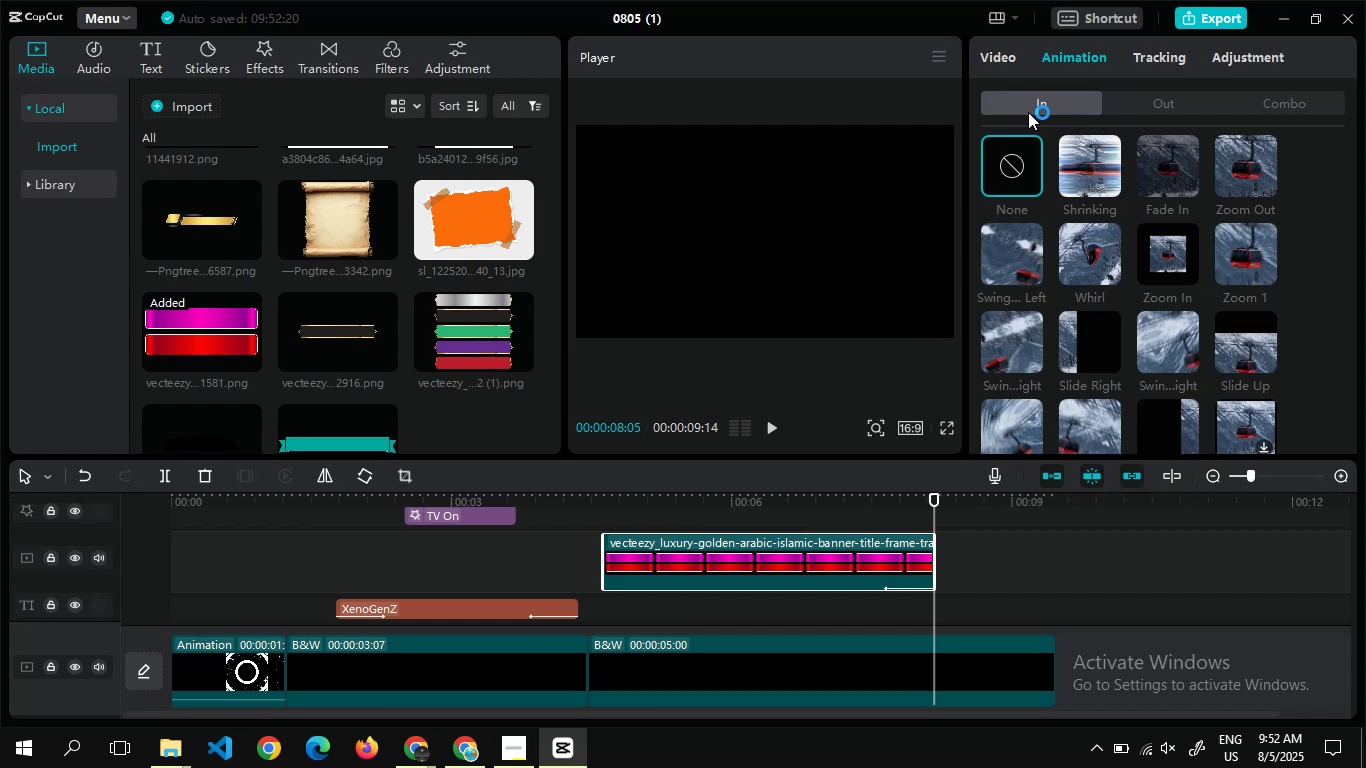 
left_click([1003, 254])
 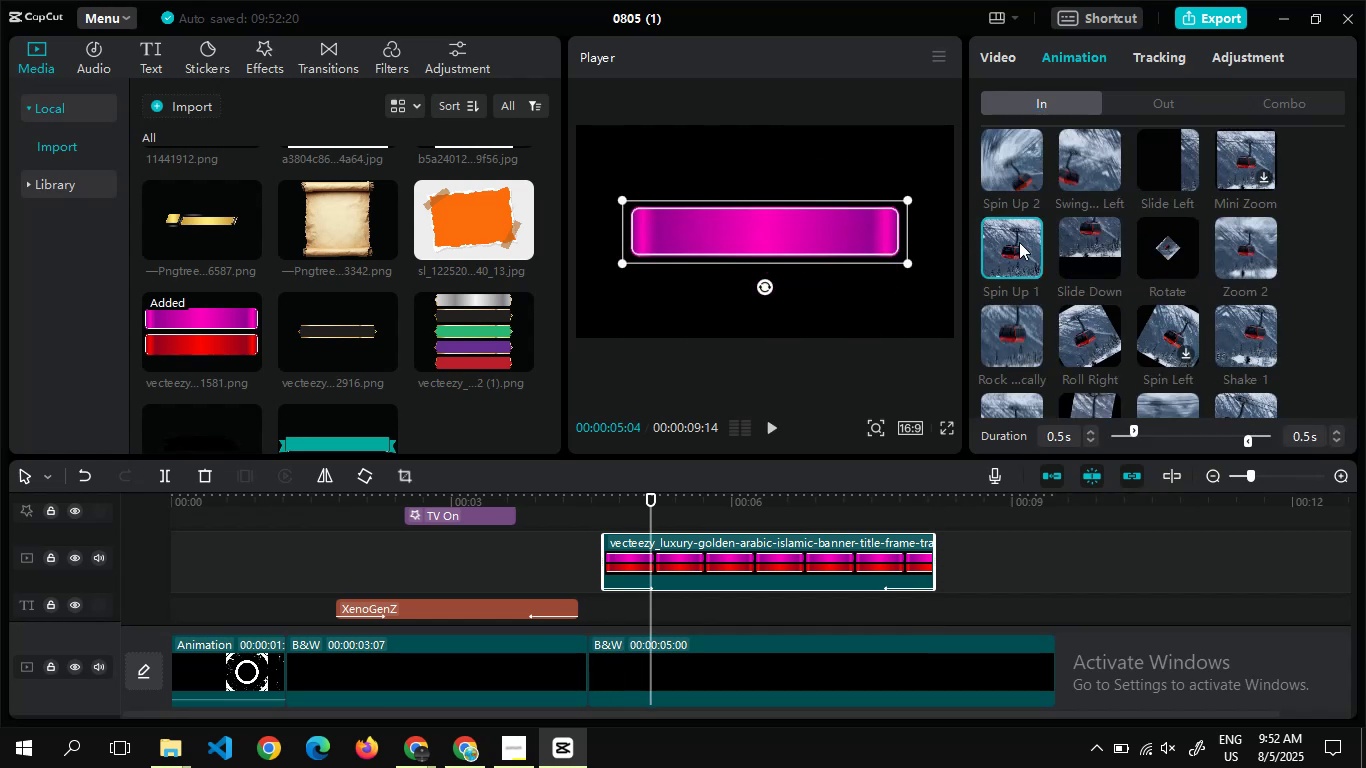 
left_click([1085, 246])
 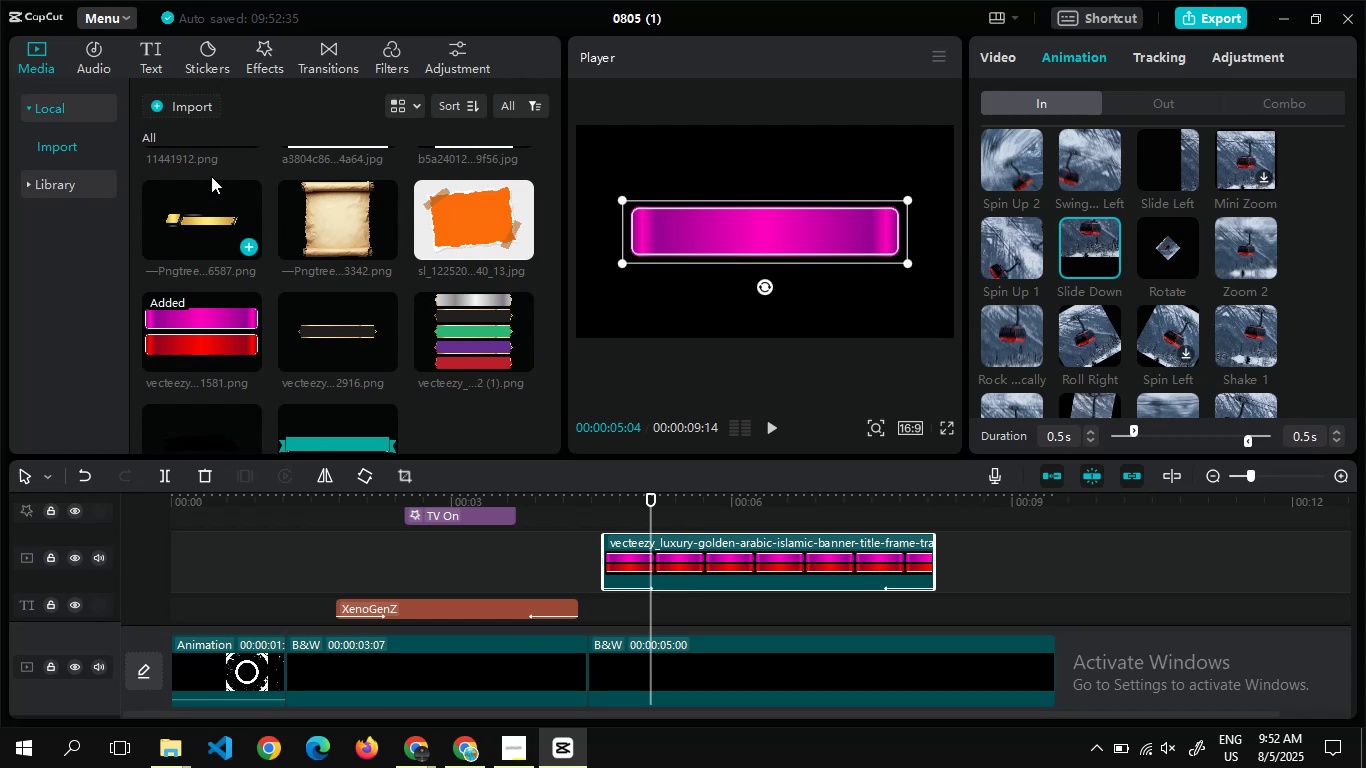 
left_click([131, 45])
 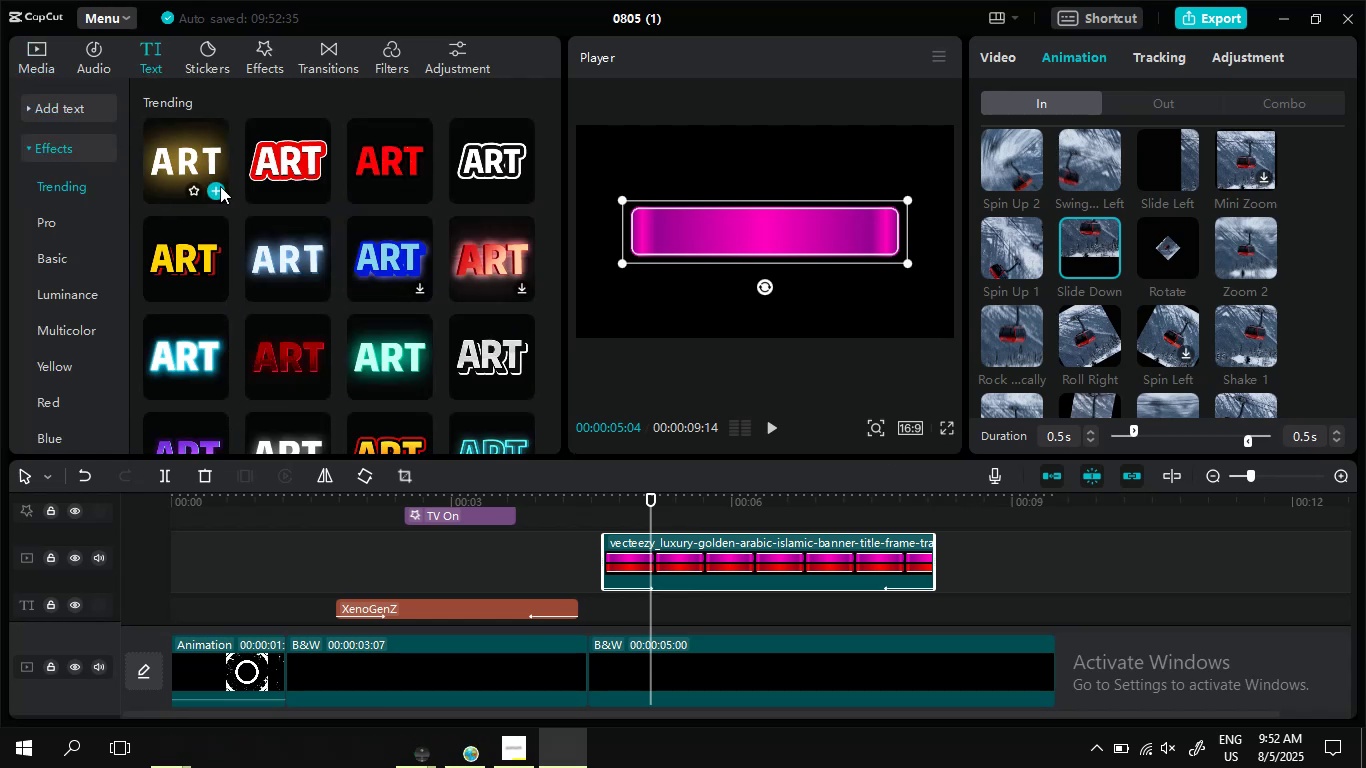 
left_click([220, 186])
 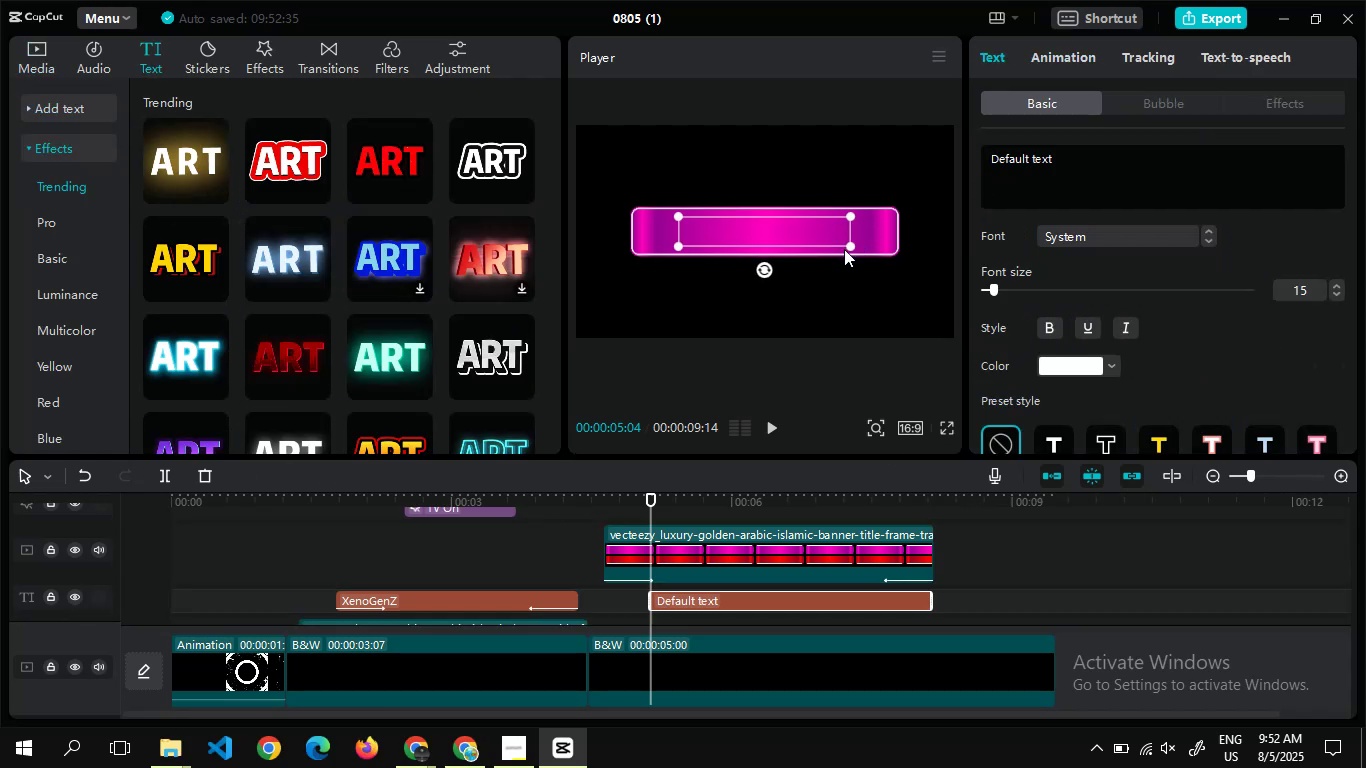 
wait(6.35)
 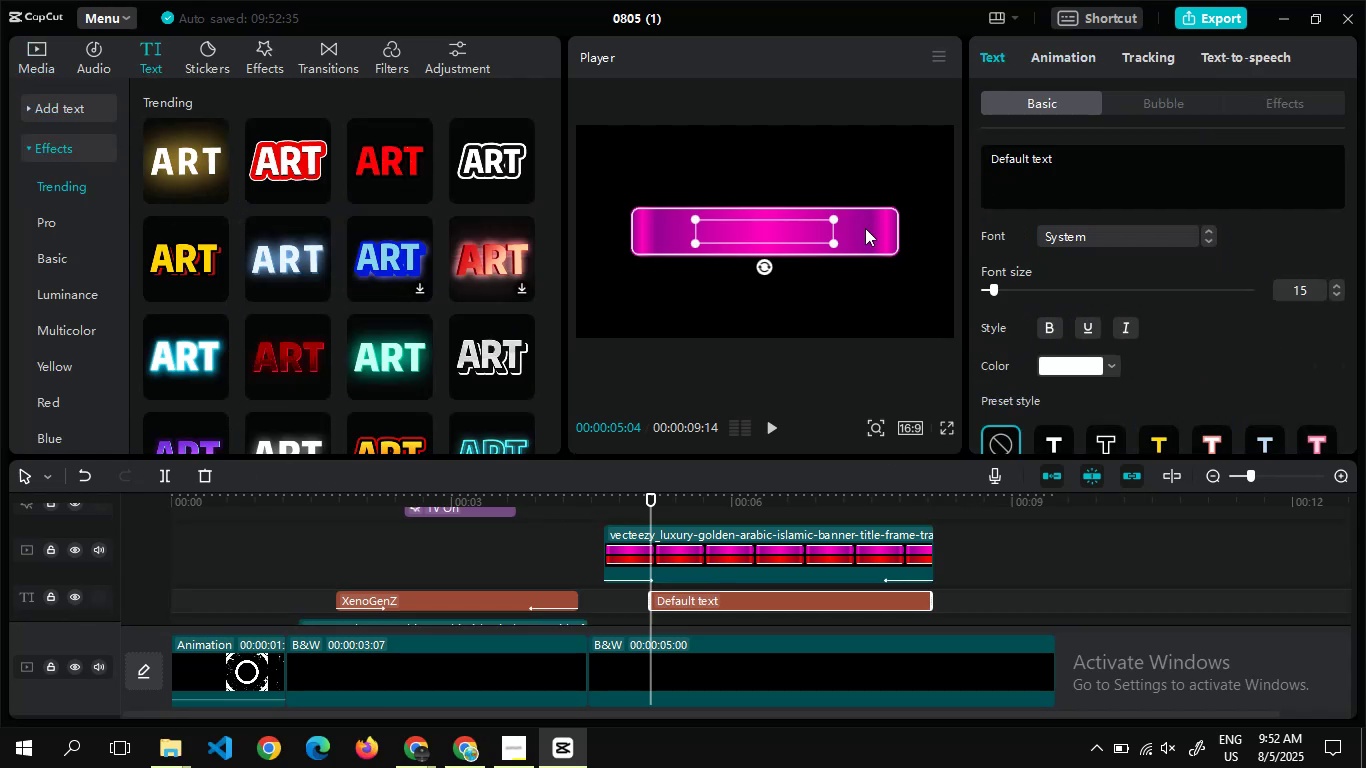 
left_click([1090, 160])
 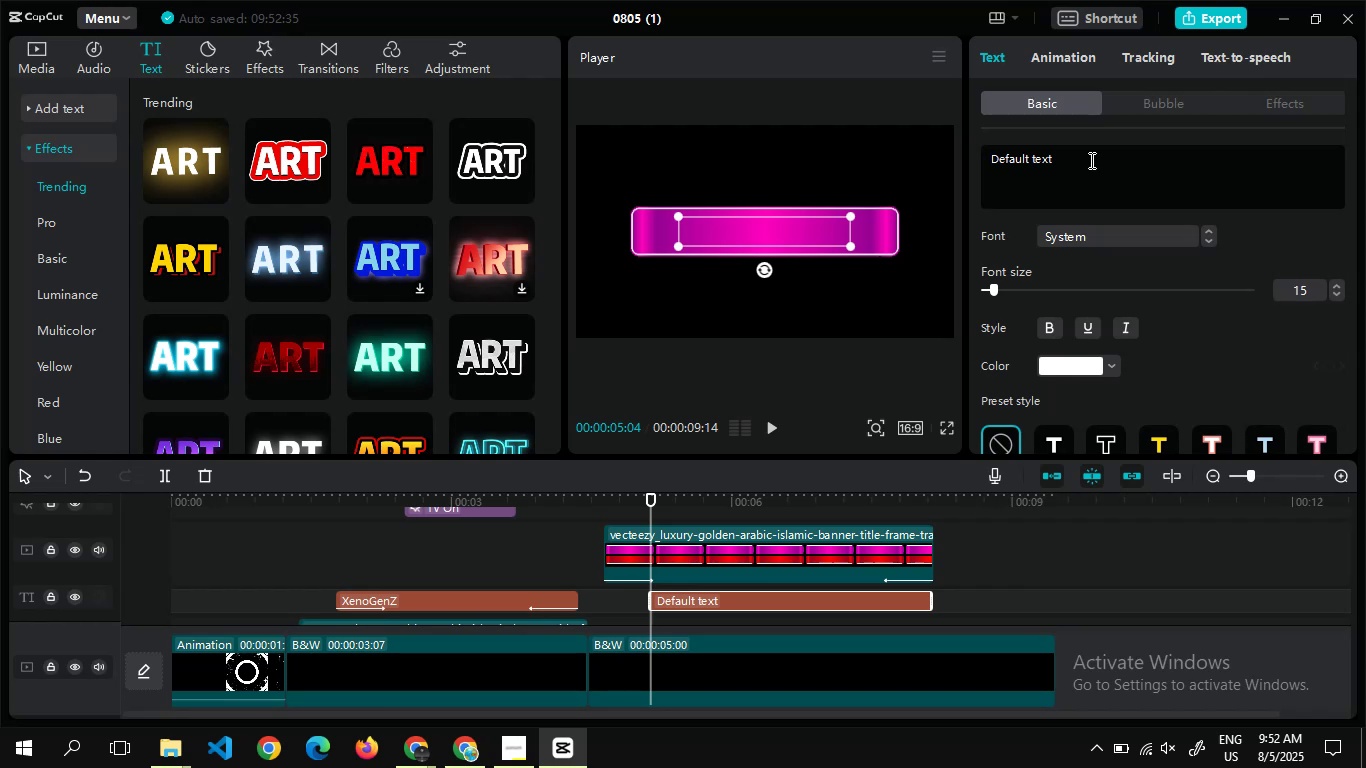 
key(Control+ControlLeft)
 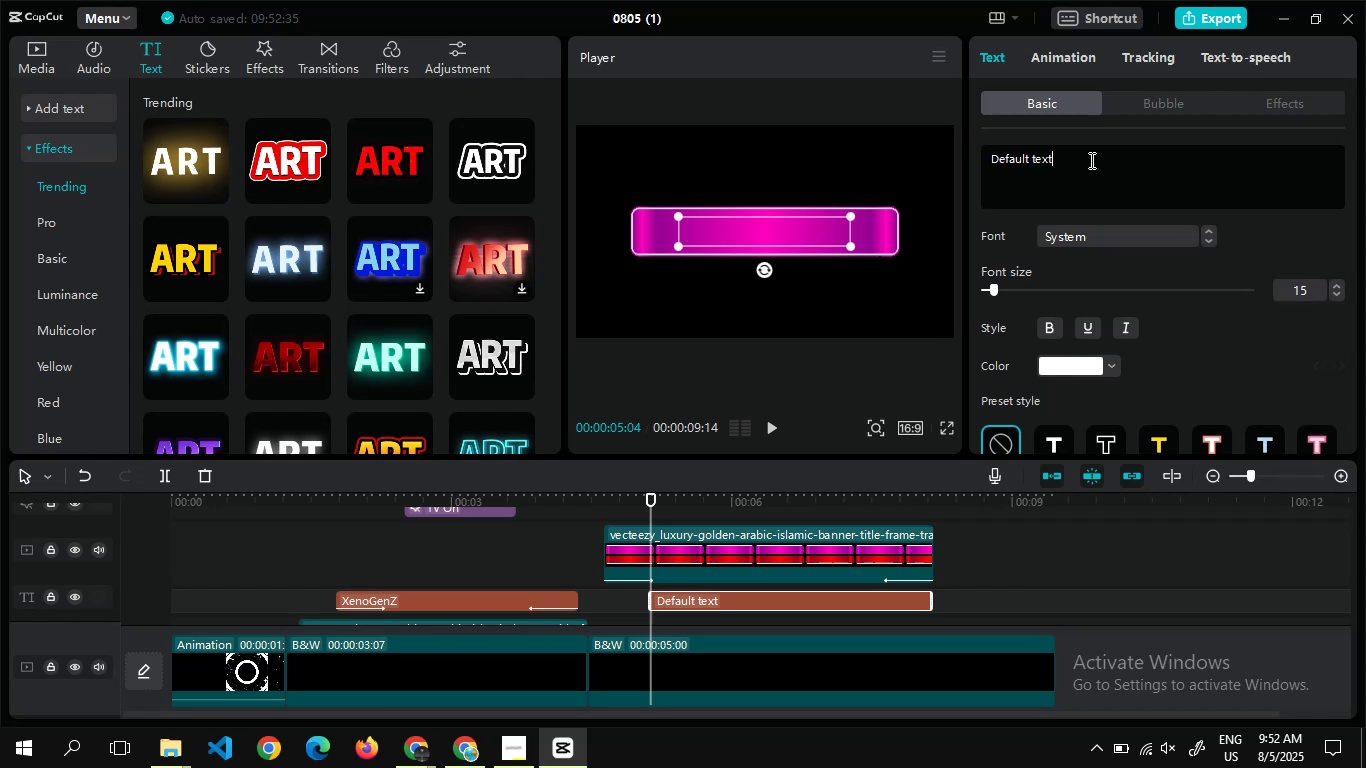 
key(Alt+AltLeft)
 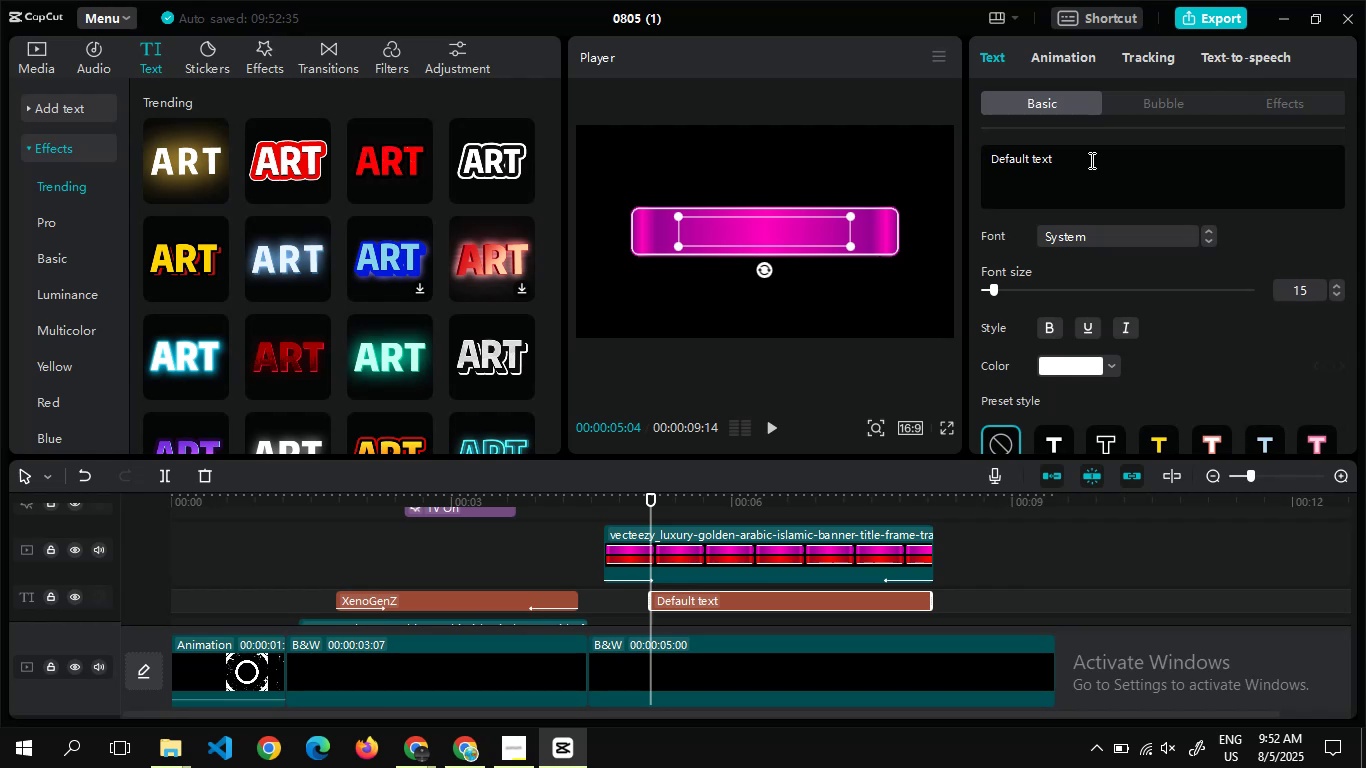 
key(Control+A)
 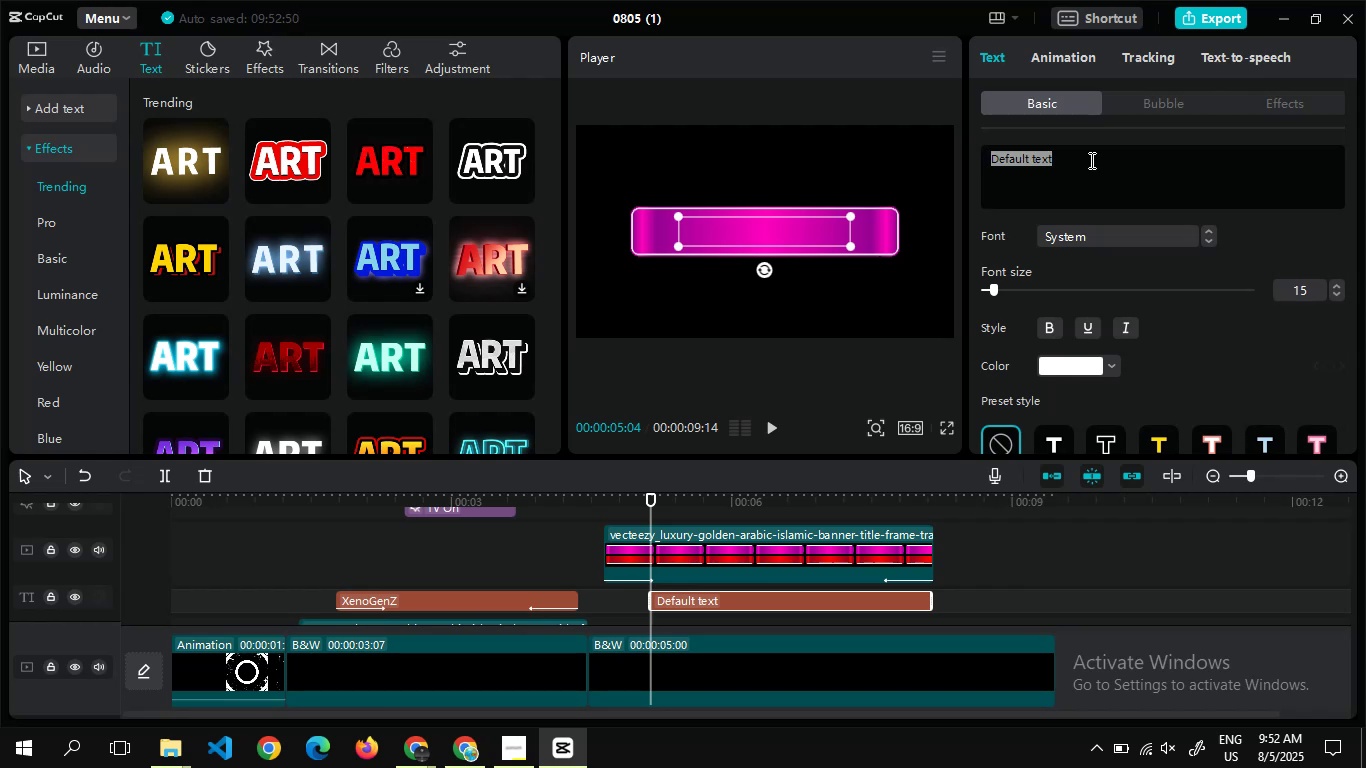 
hold_key(key=ControlLeft, duration=0.51)
 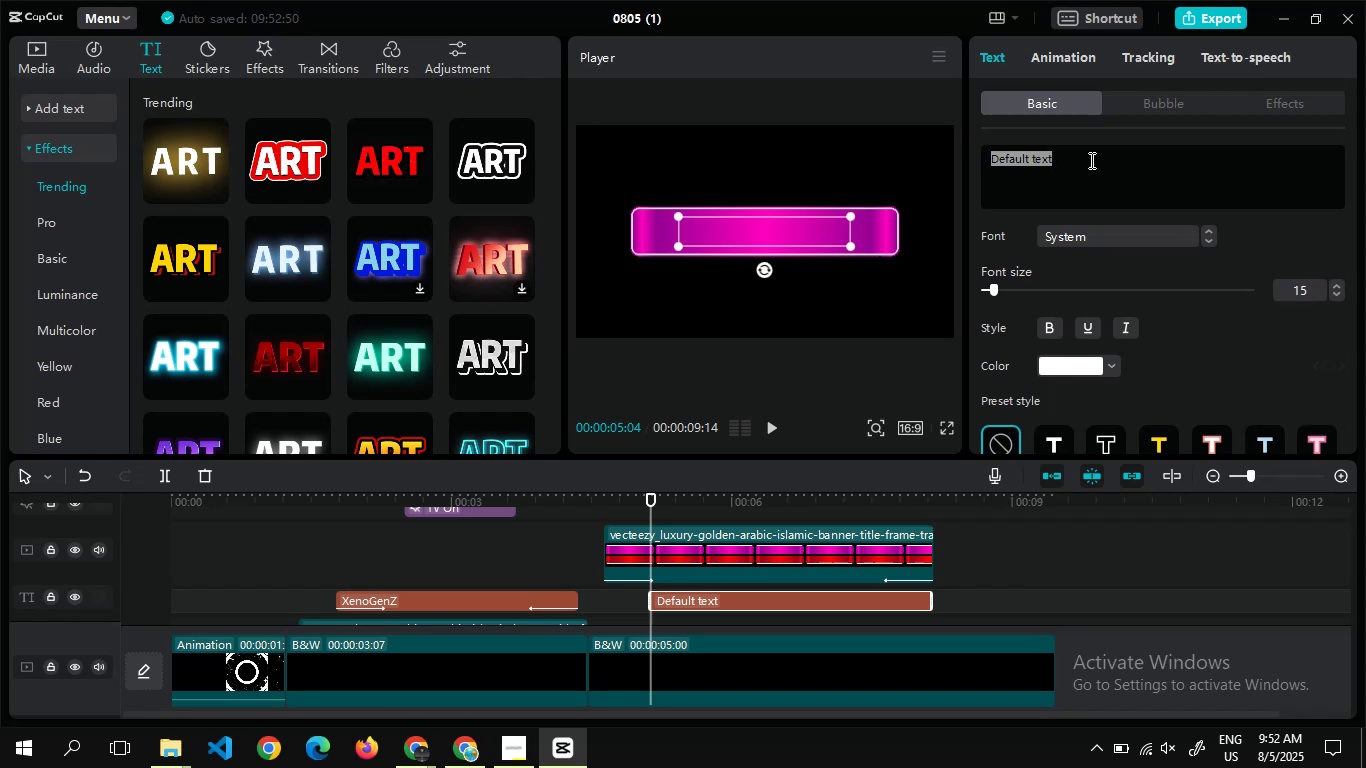 
hold_key(key=ControlLeft, duration=0.34)
 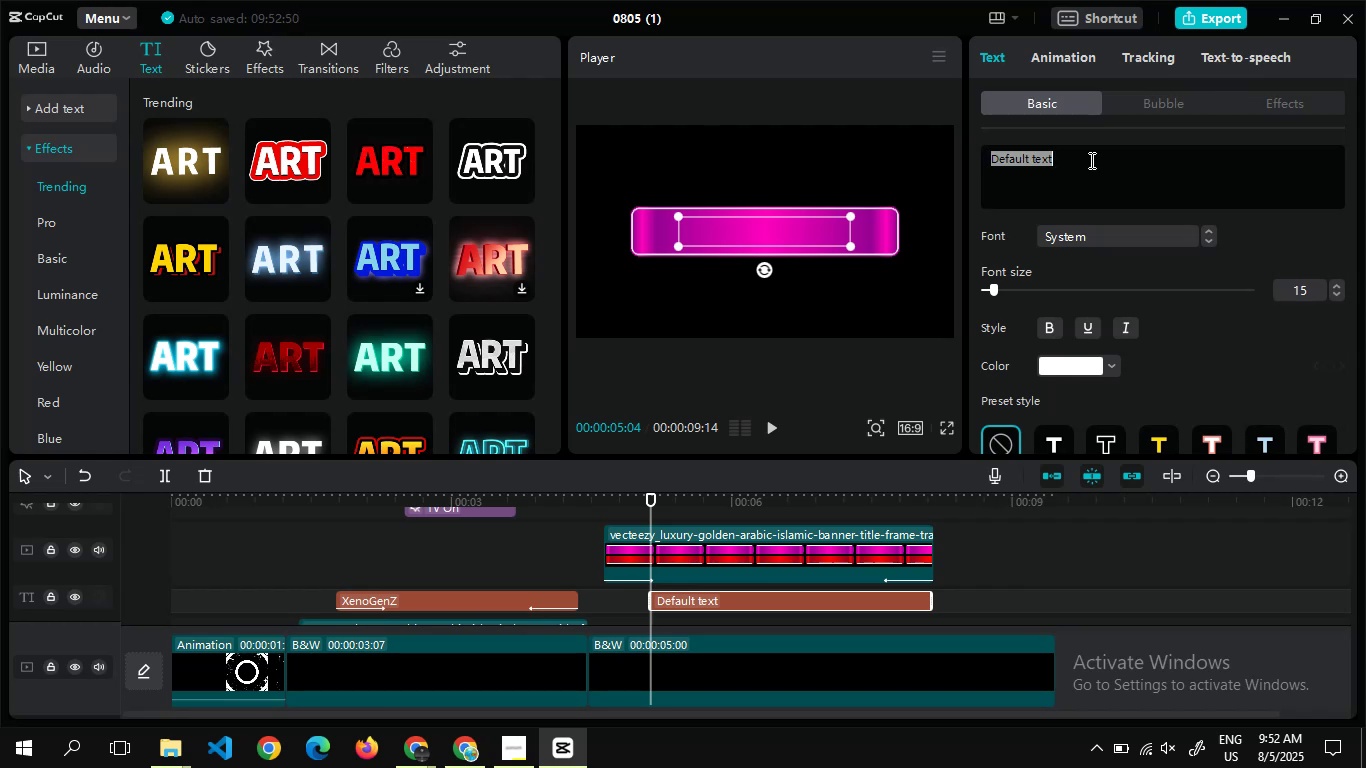 
key(Control+ControlLeft)
 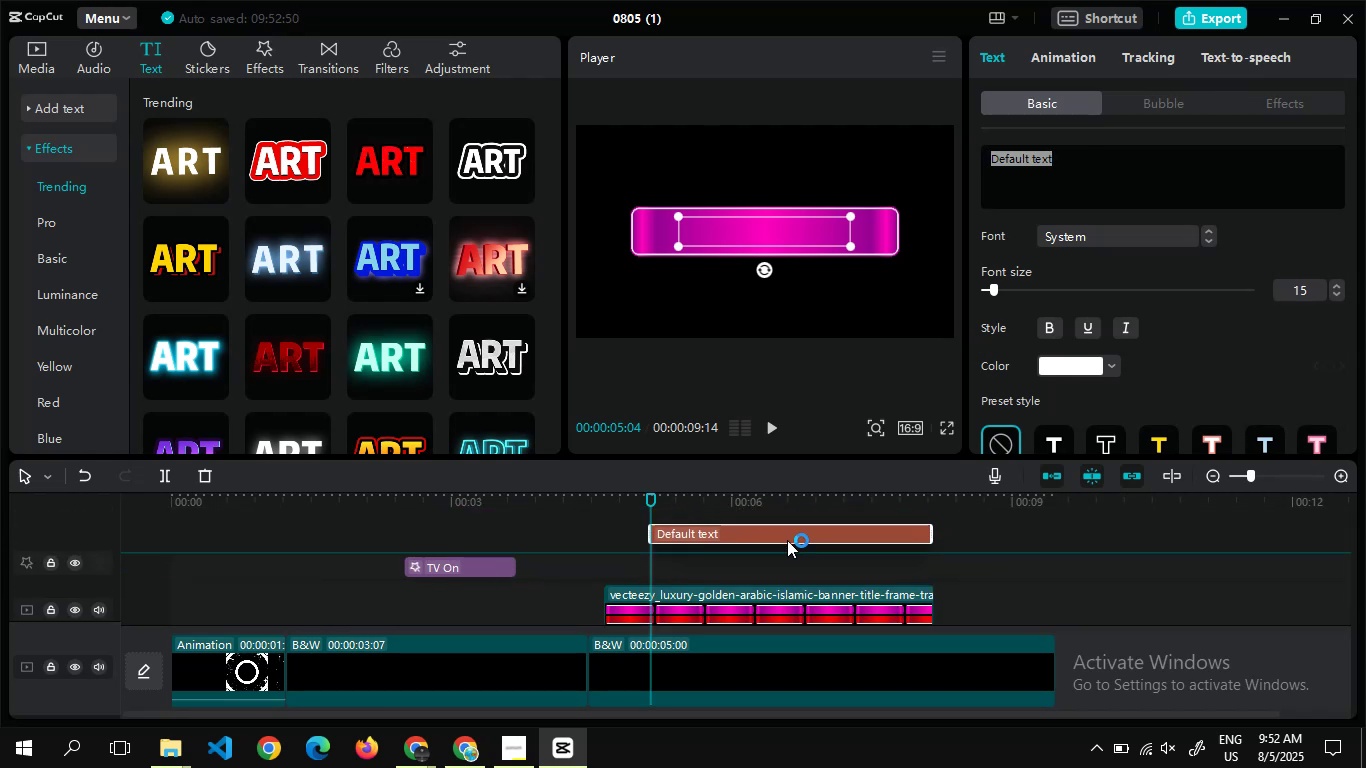 
wait(5.19)
 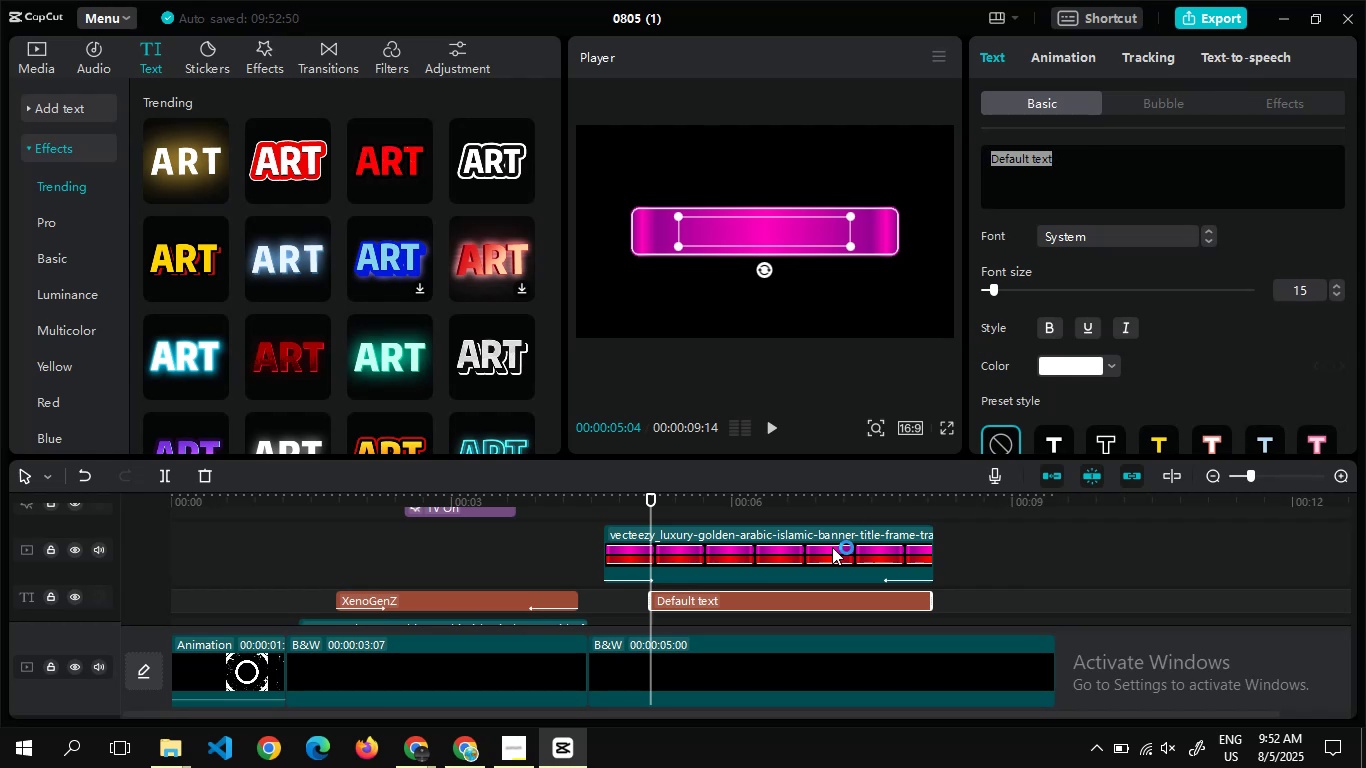 
key(Control+V)
 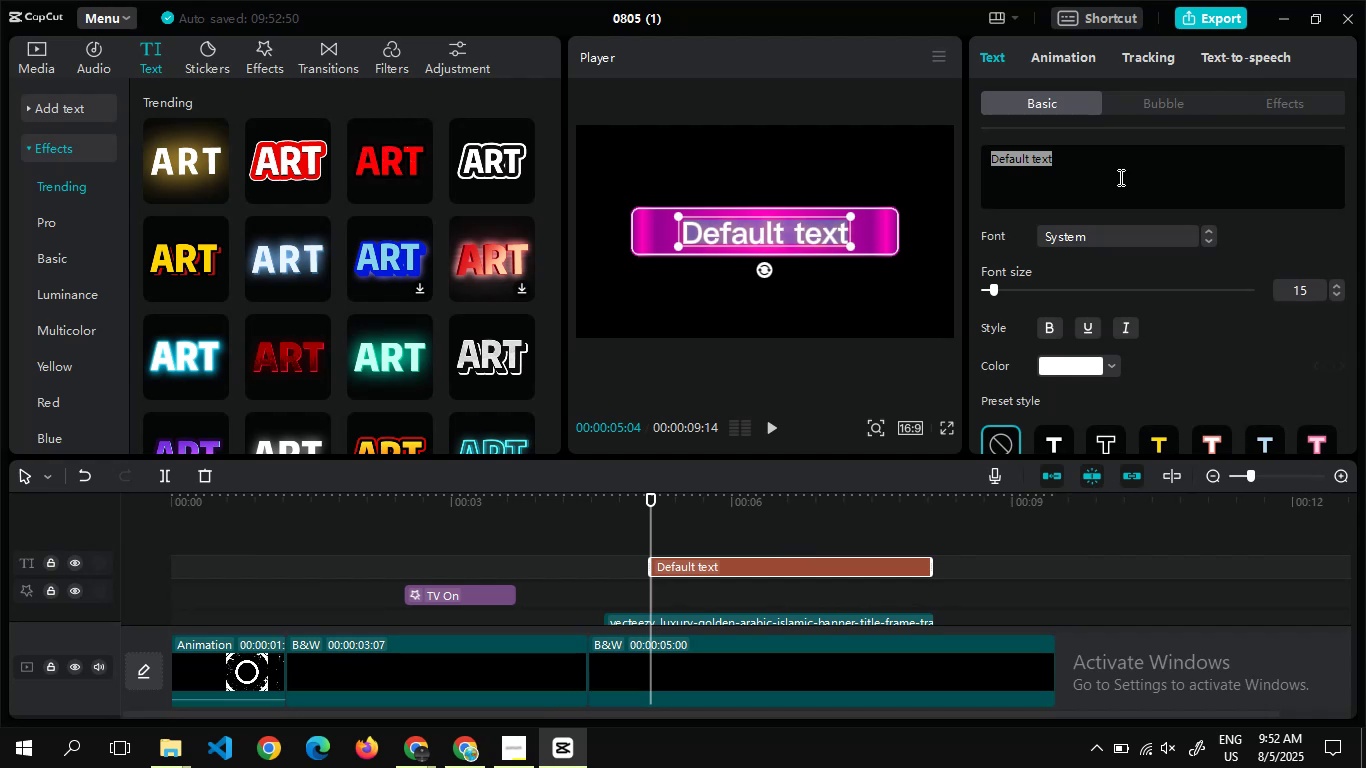 
left_click([1118, 158])
 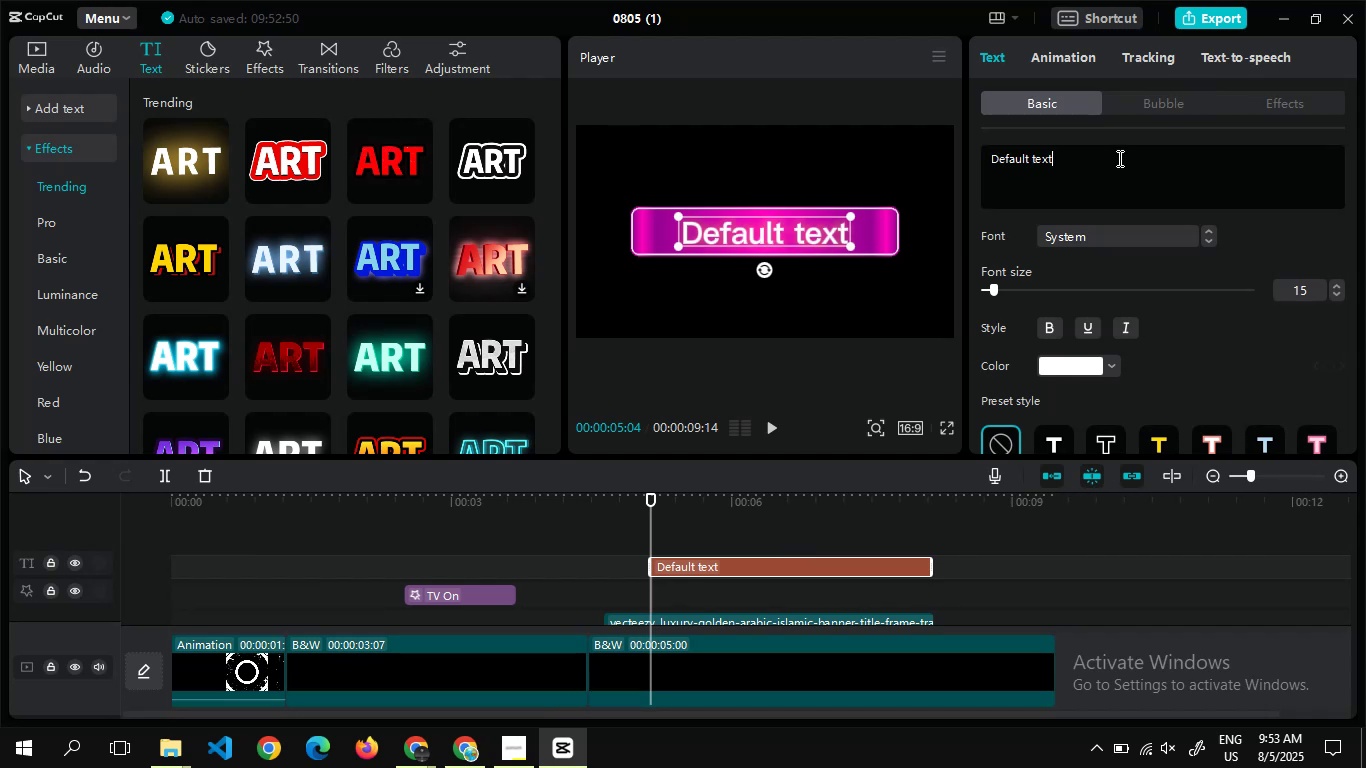 
key(Control+A)
 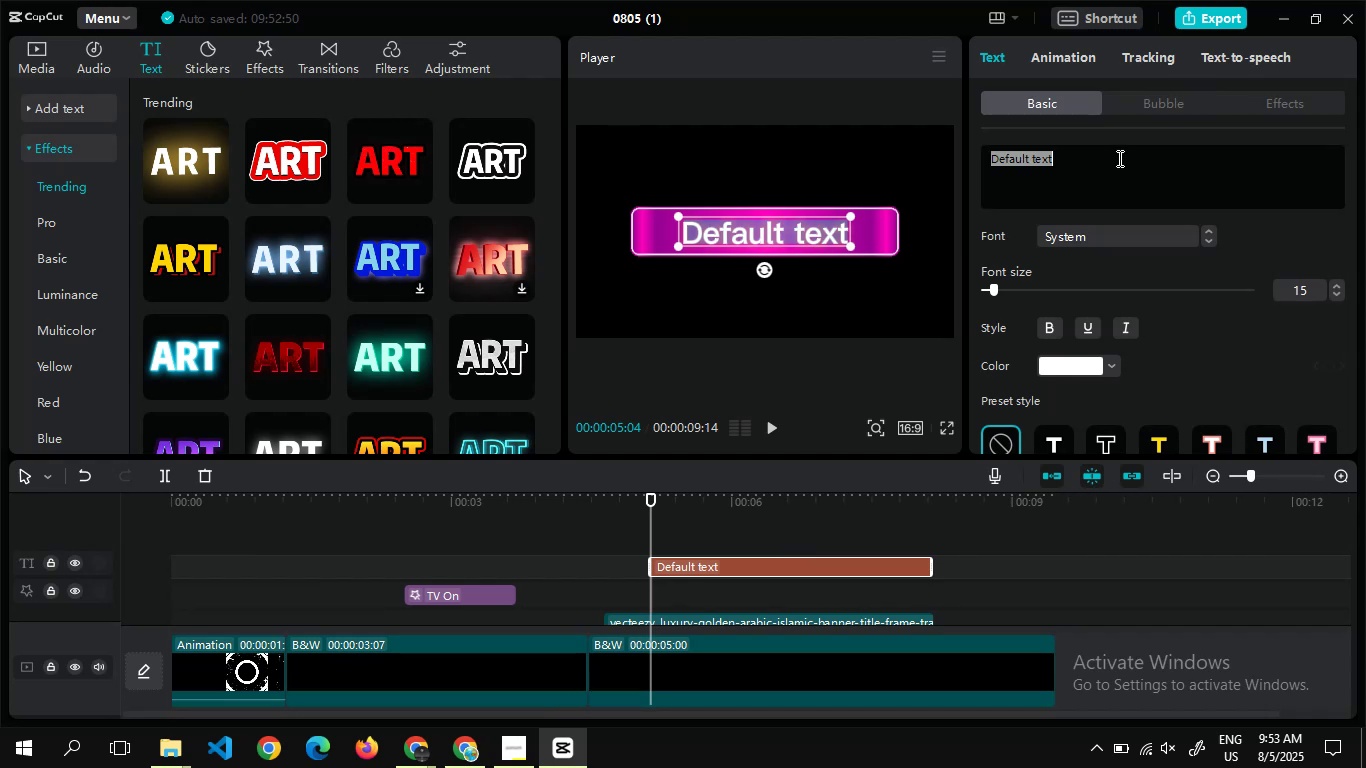 
key(Control+V)
 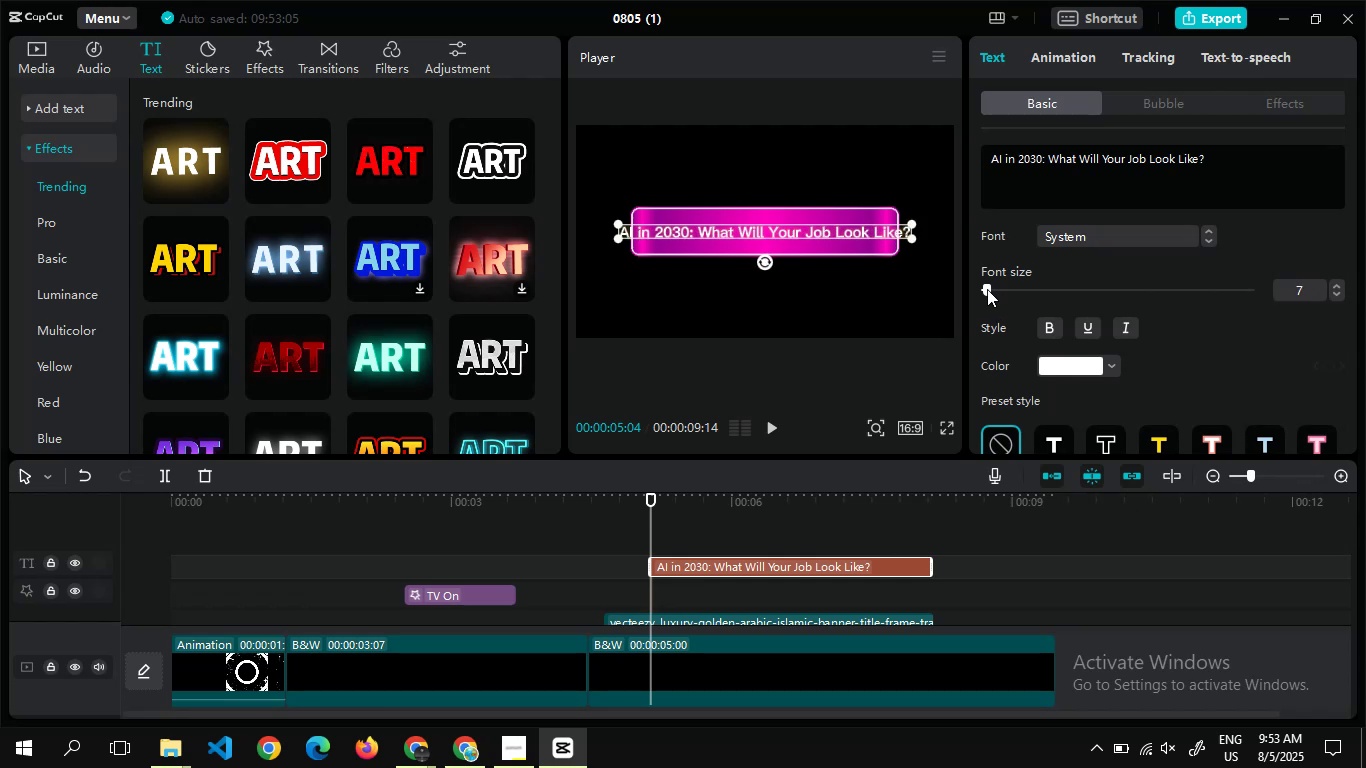 
wait(12.73)
 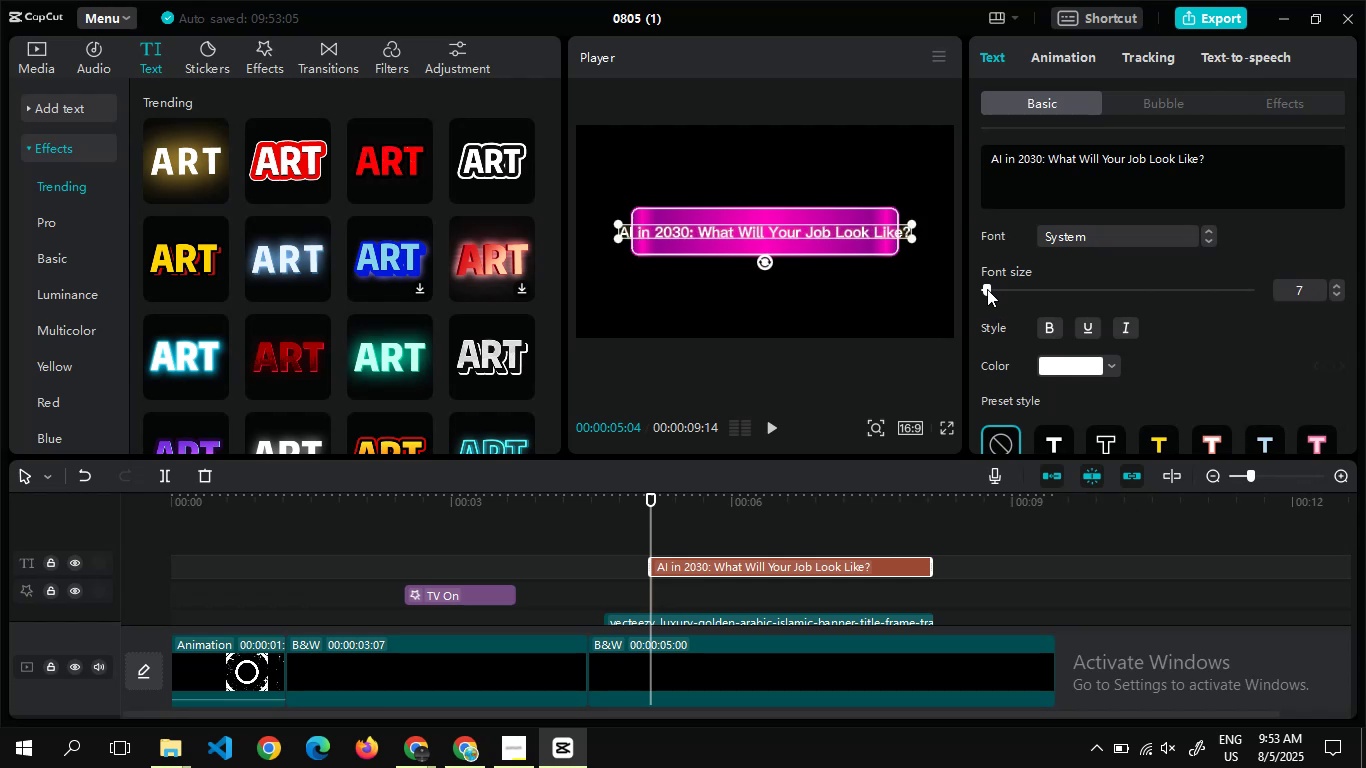 
left_click([809, 245])
 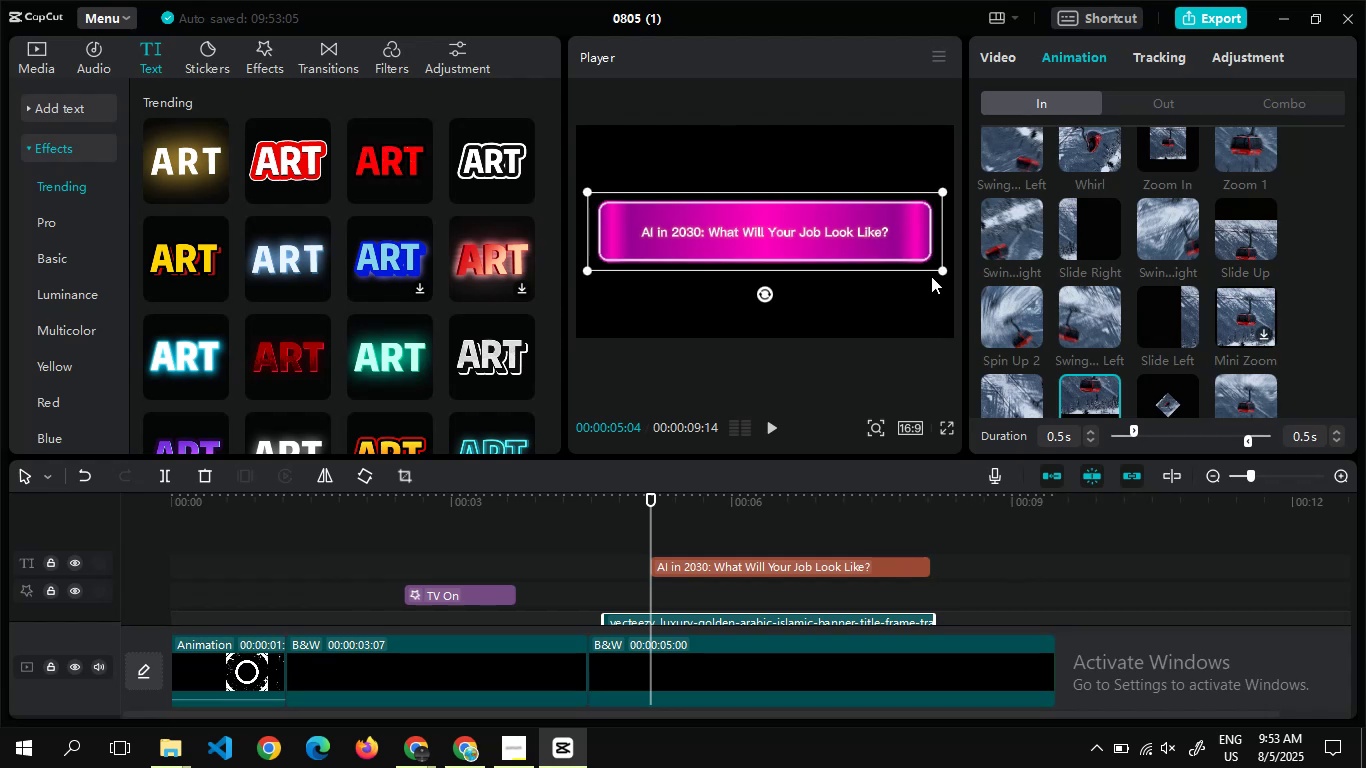 
wait(5.06)
 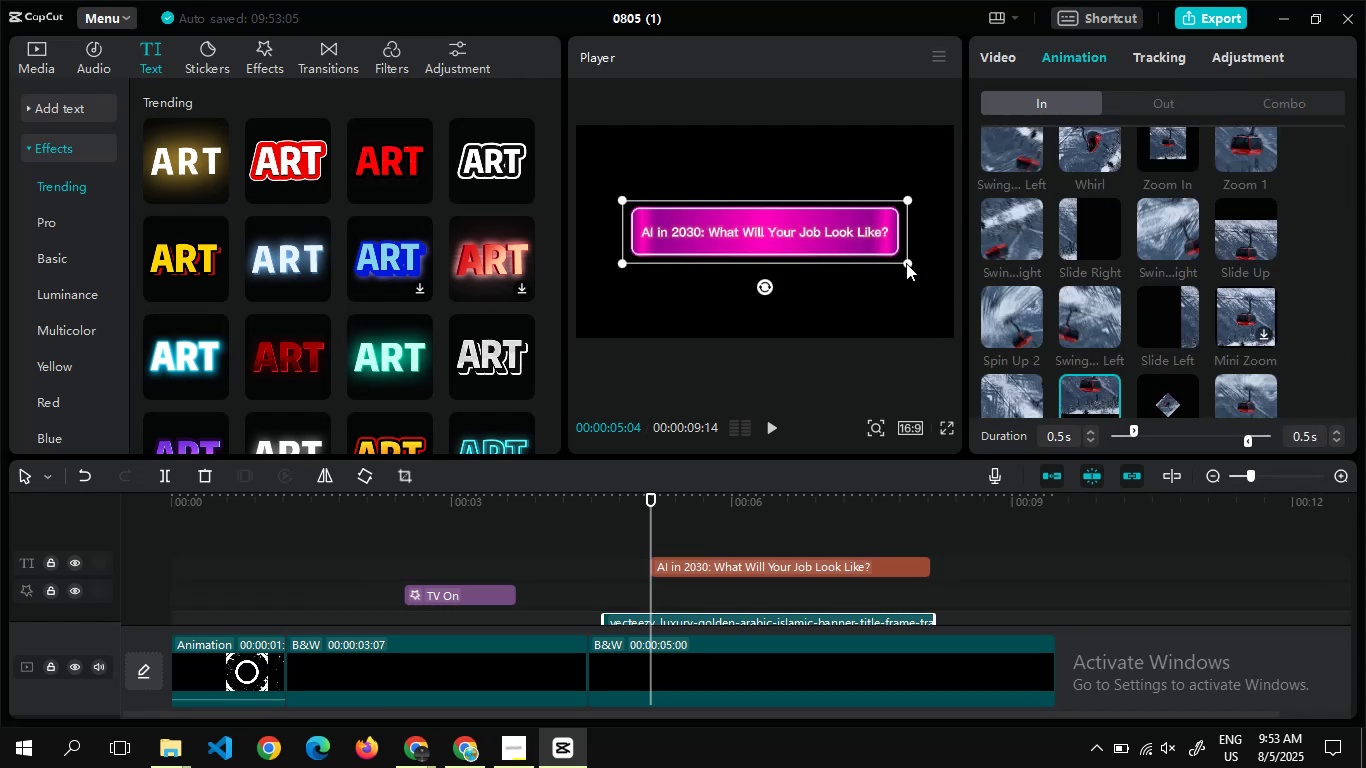 
left_click([875, 232])
 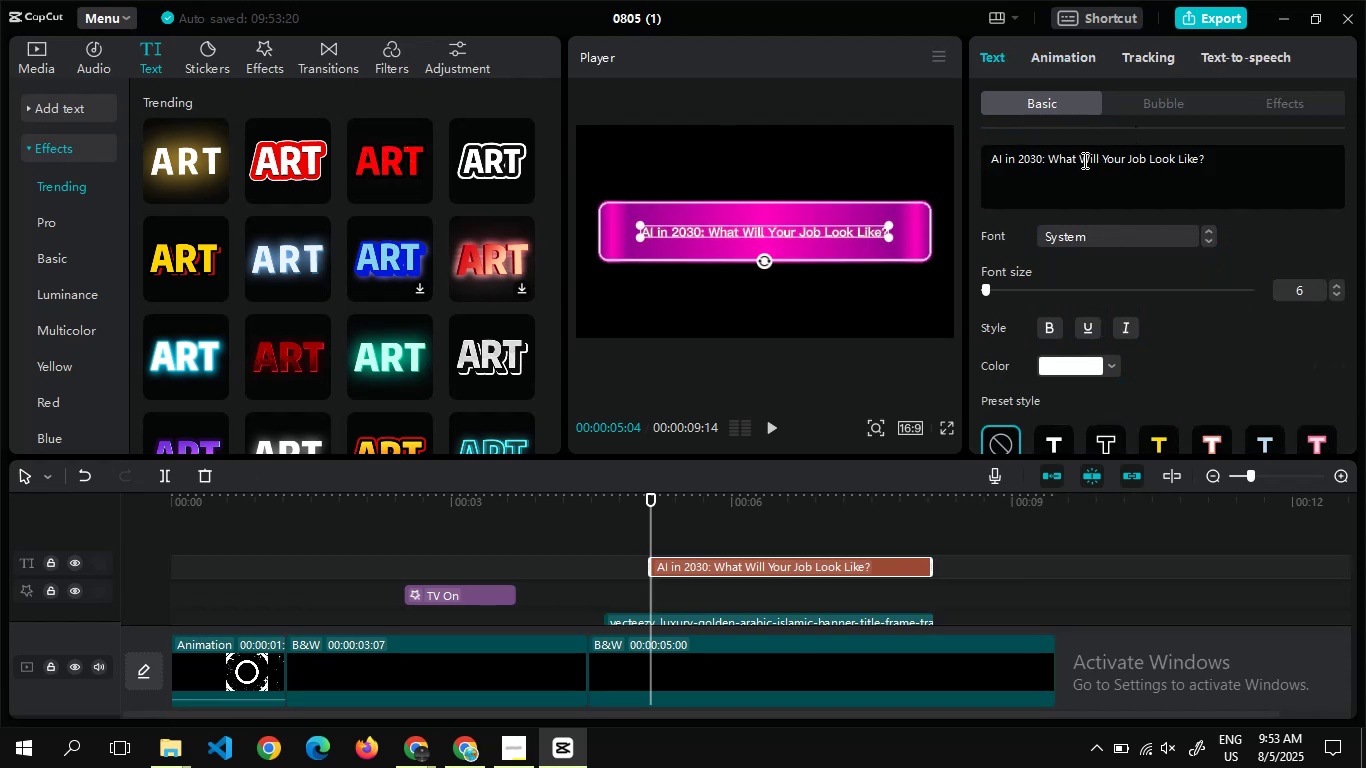 
left_click([1080, 161])
 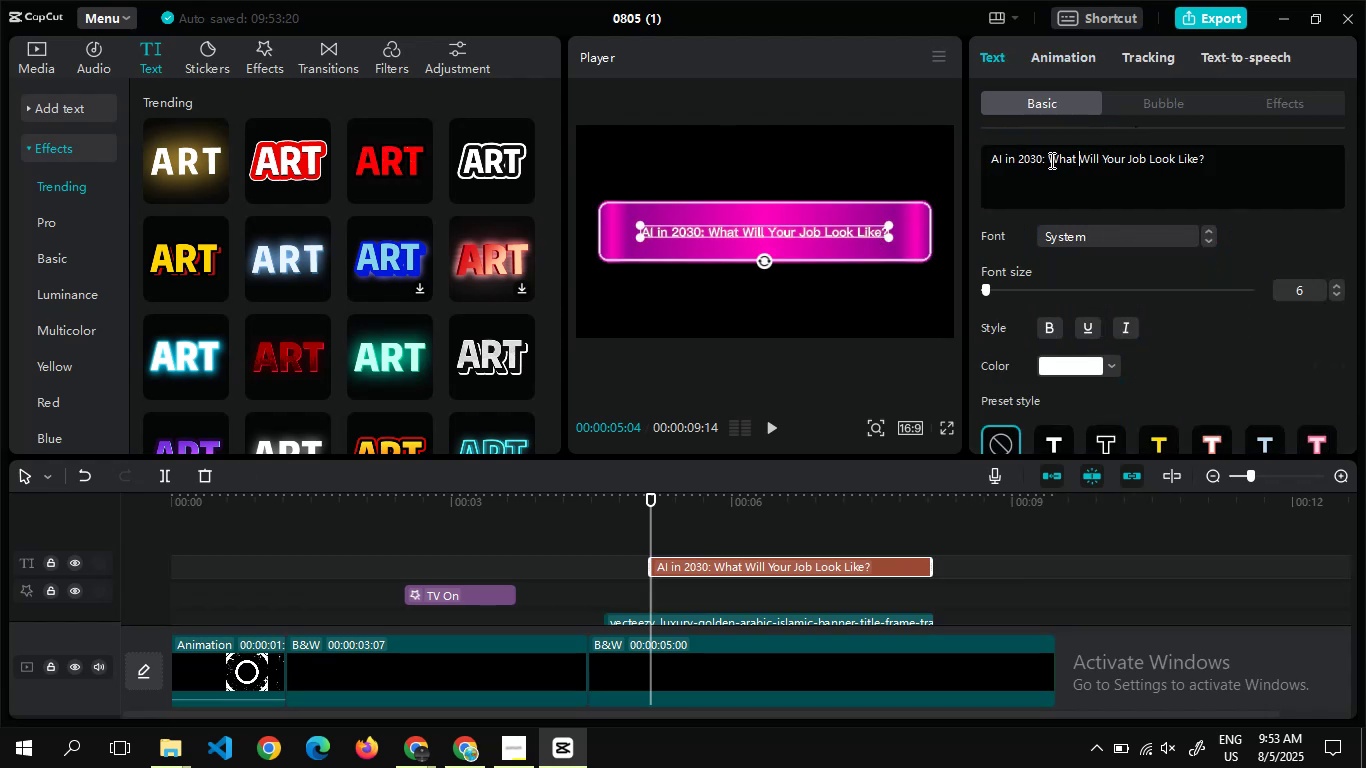 
left_click([1050, 160])
 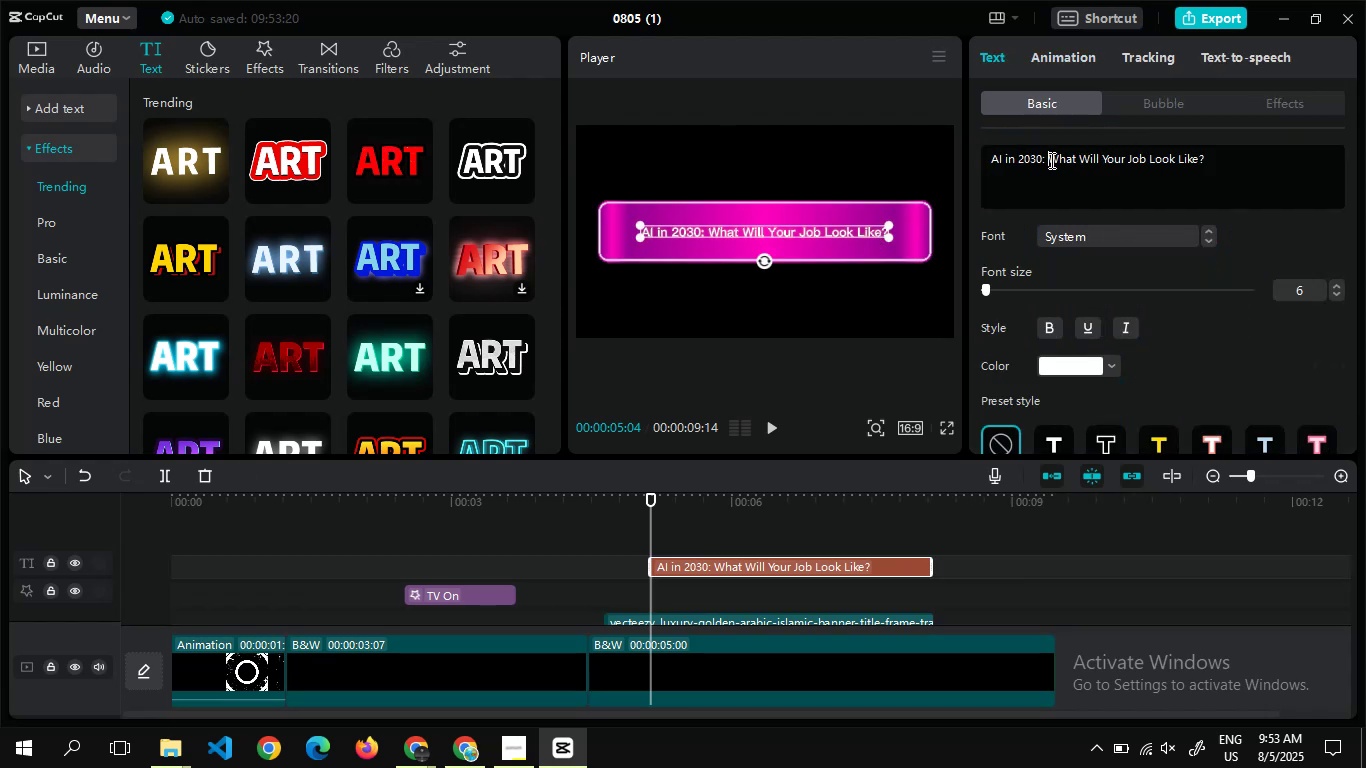 
key(Enter)
 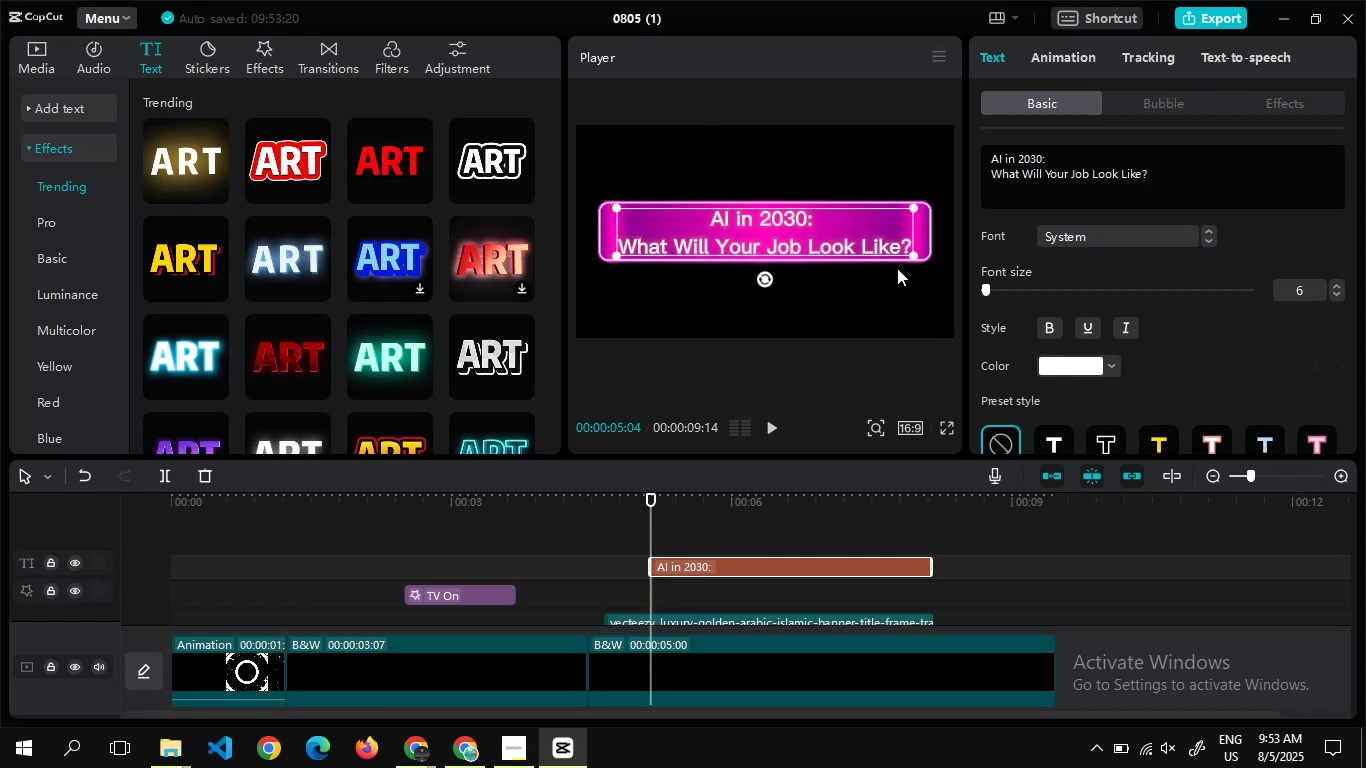 
wait(6.41)
 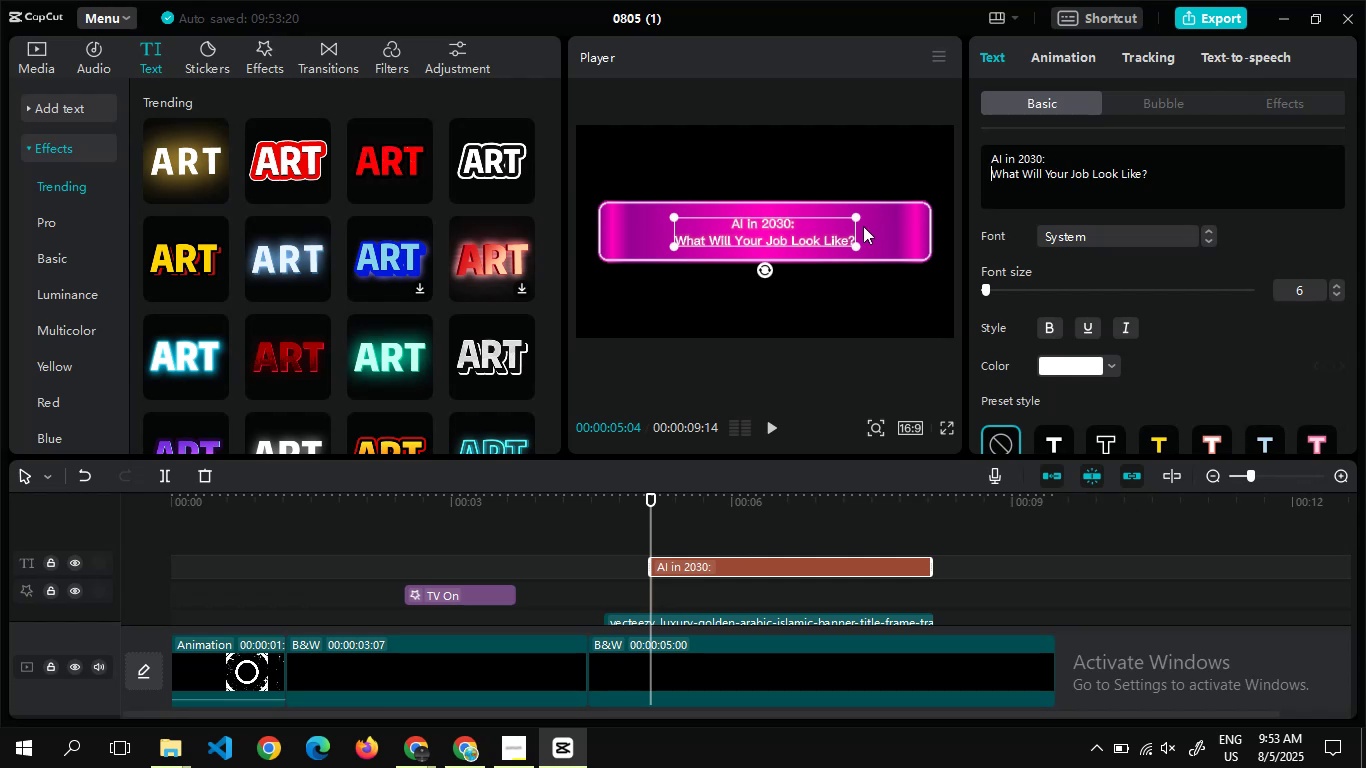 
left_click([1128, 327])
 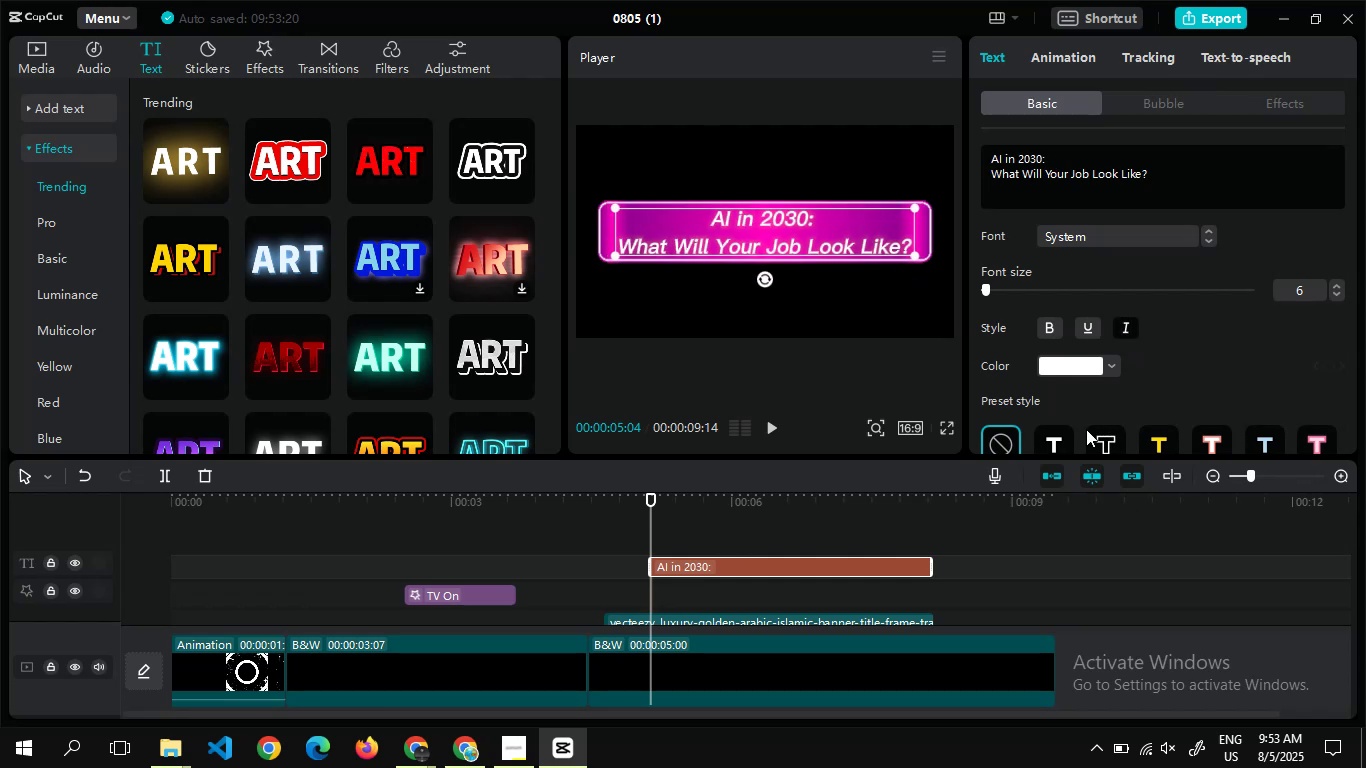 
left_click([1068, 435])
 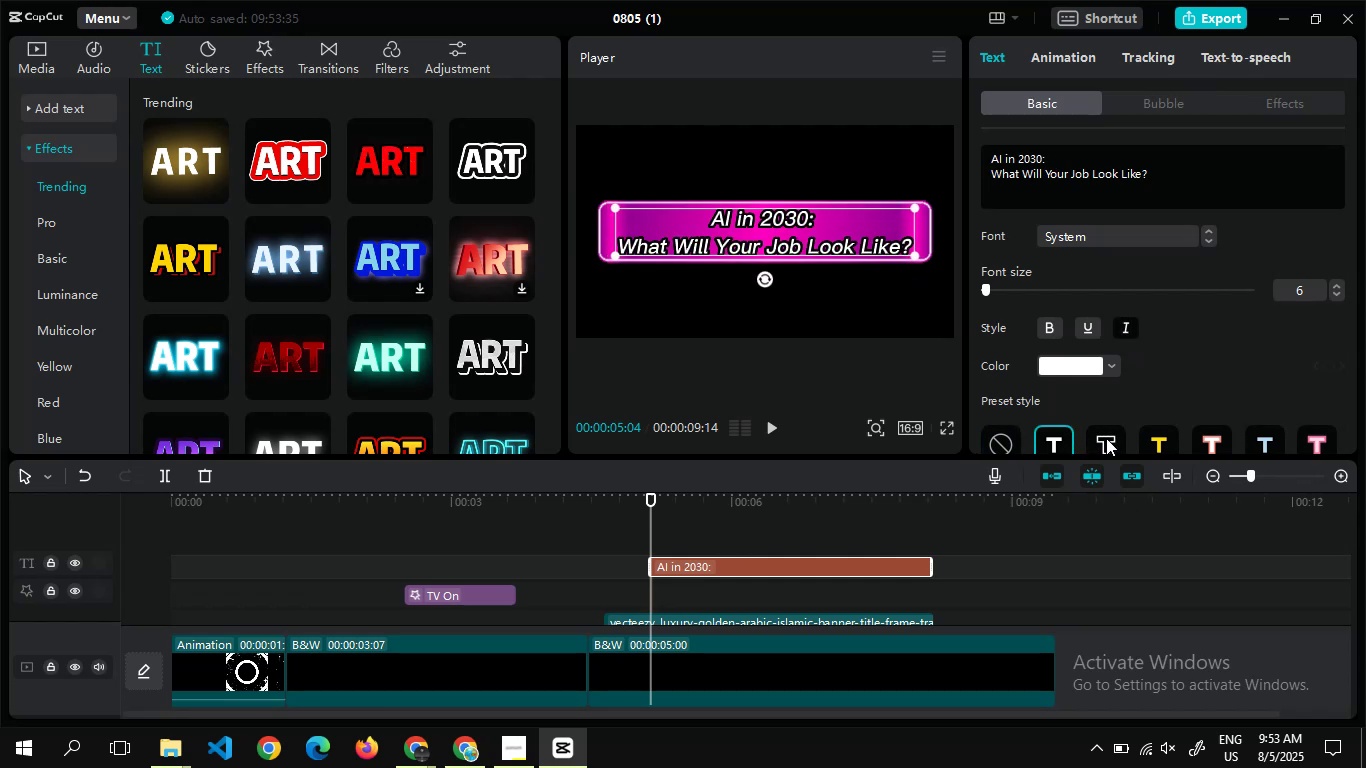 
left_click([1106, 438])
 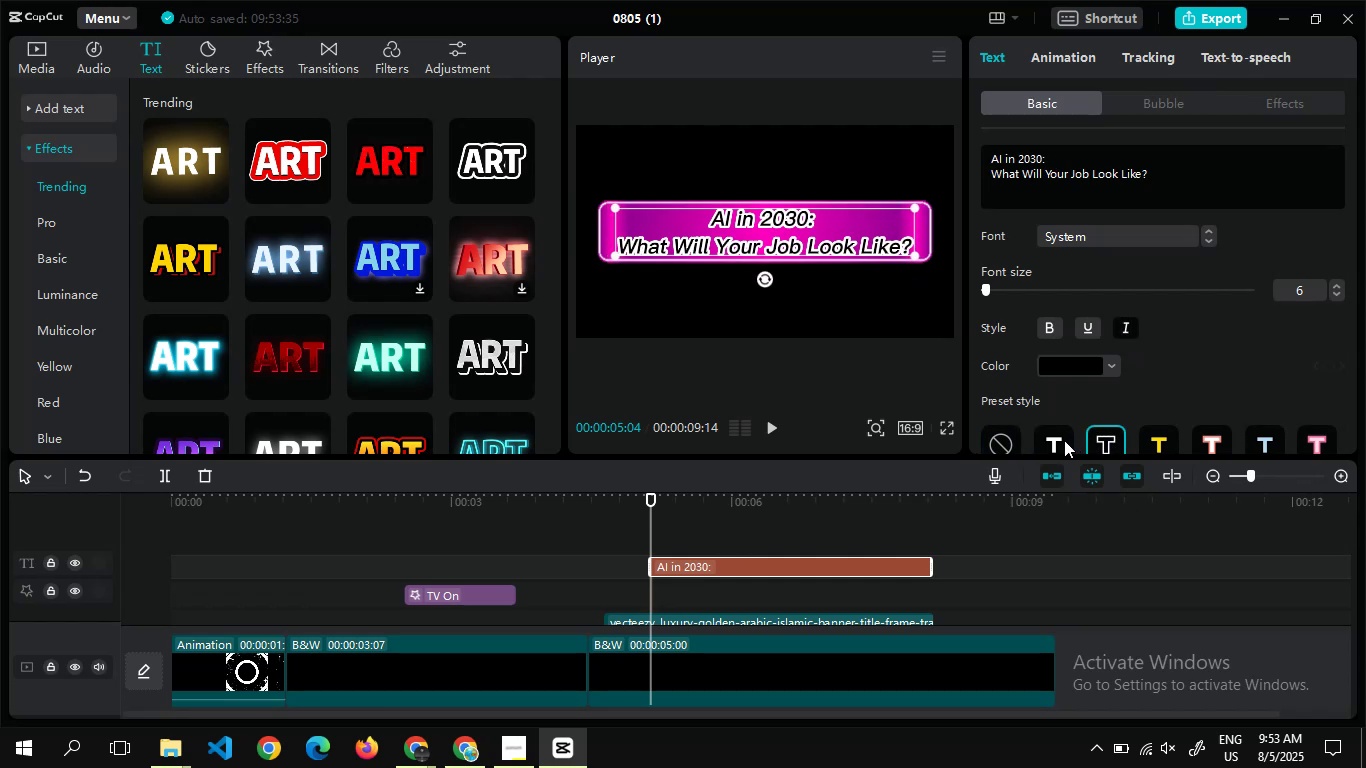 
left_click([1064, 440])
 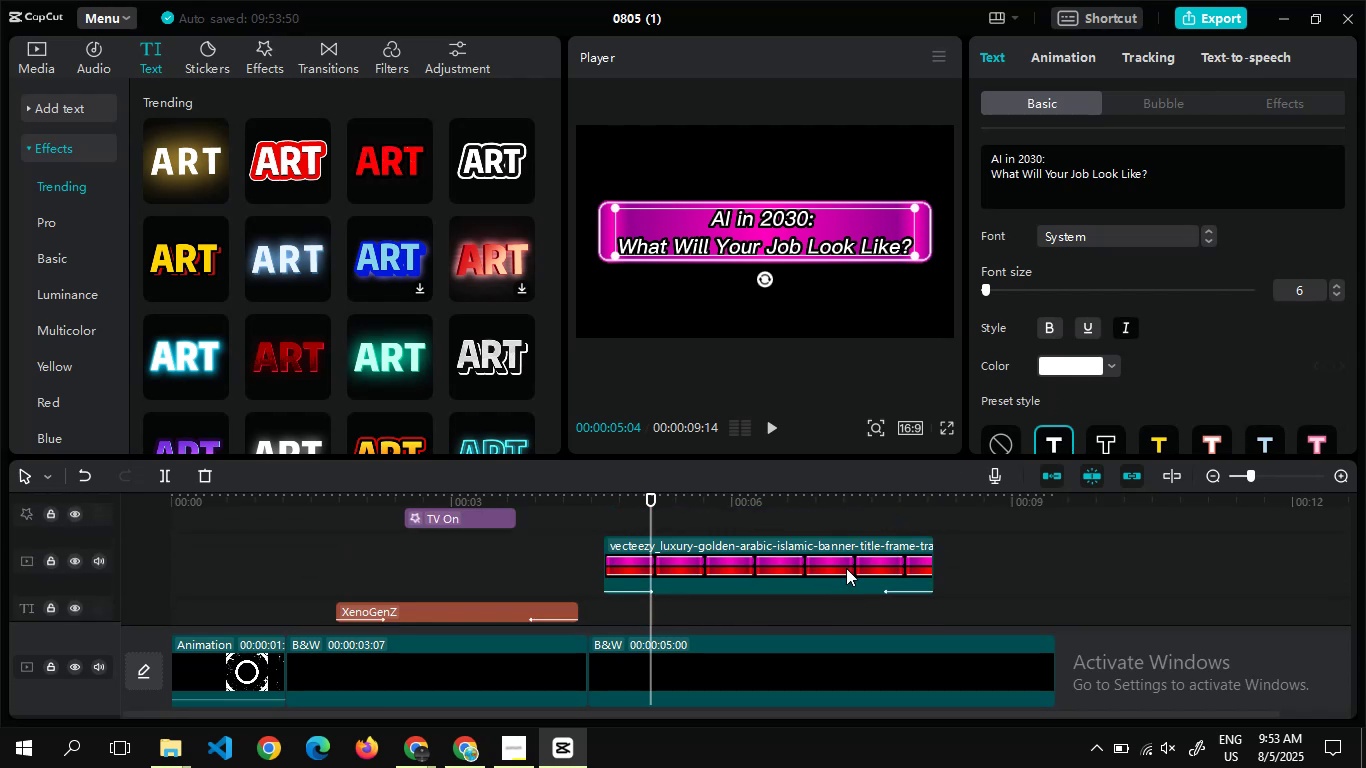 
wait(23.73)
 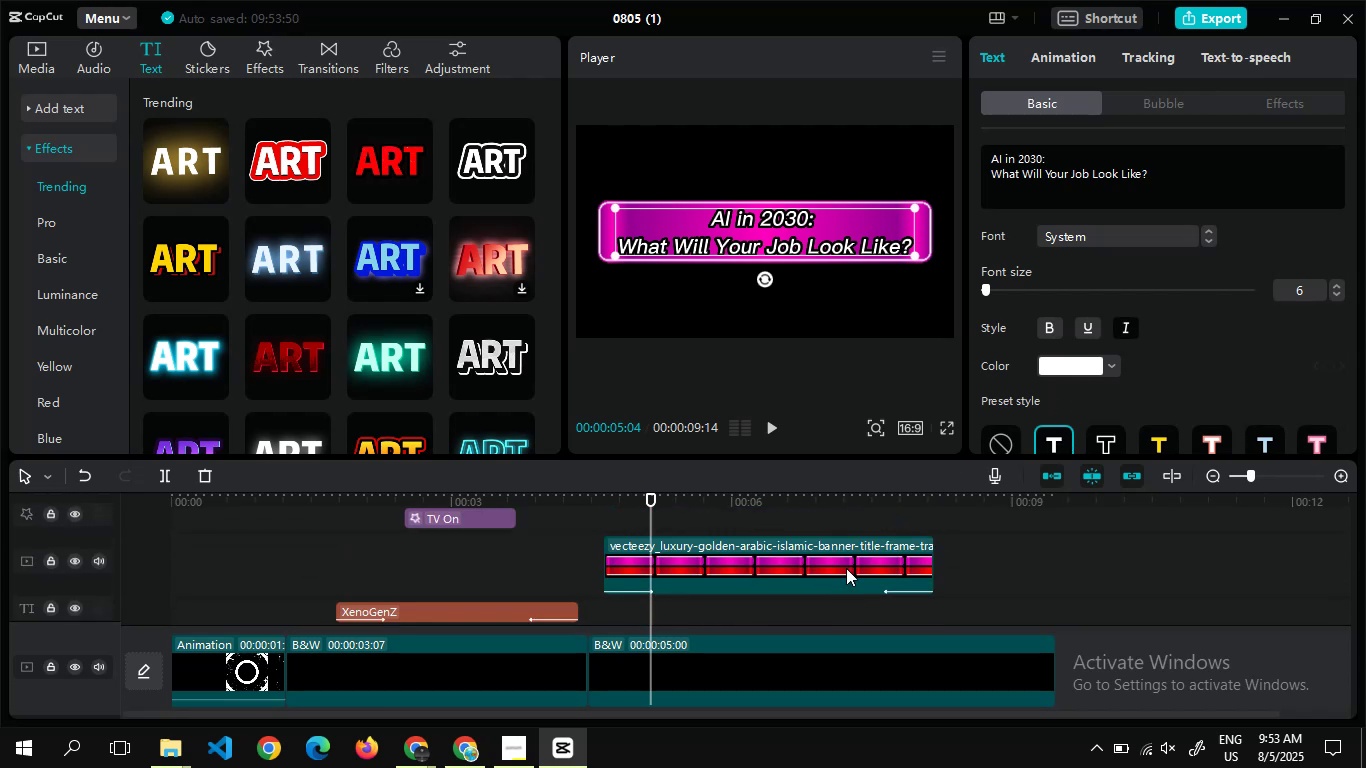 
left_click([1072, 54])
 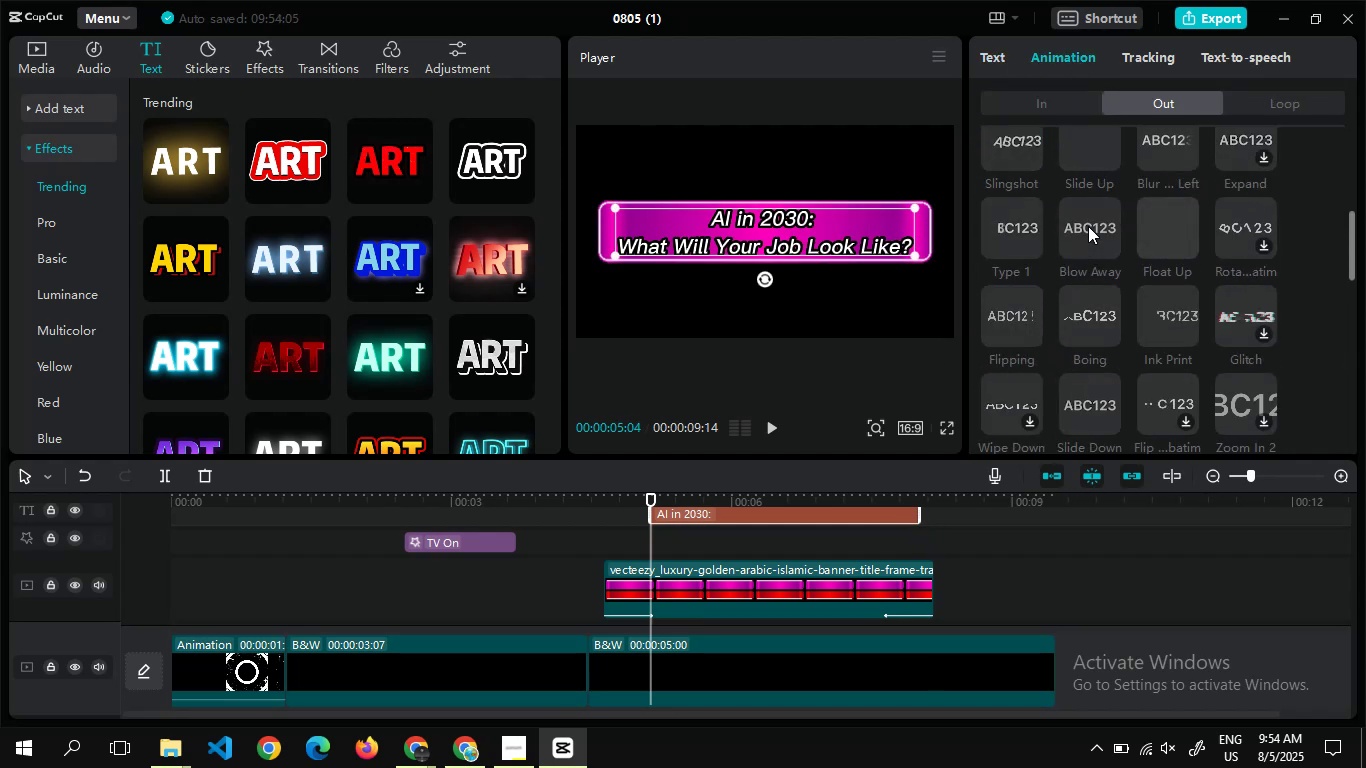 
wait(6.76)
 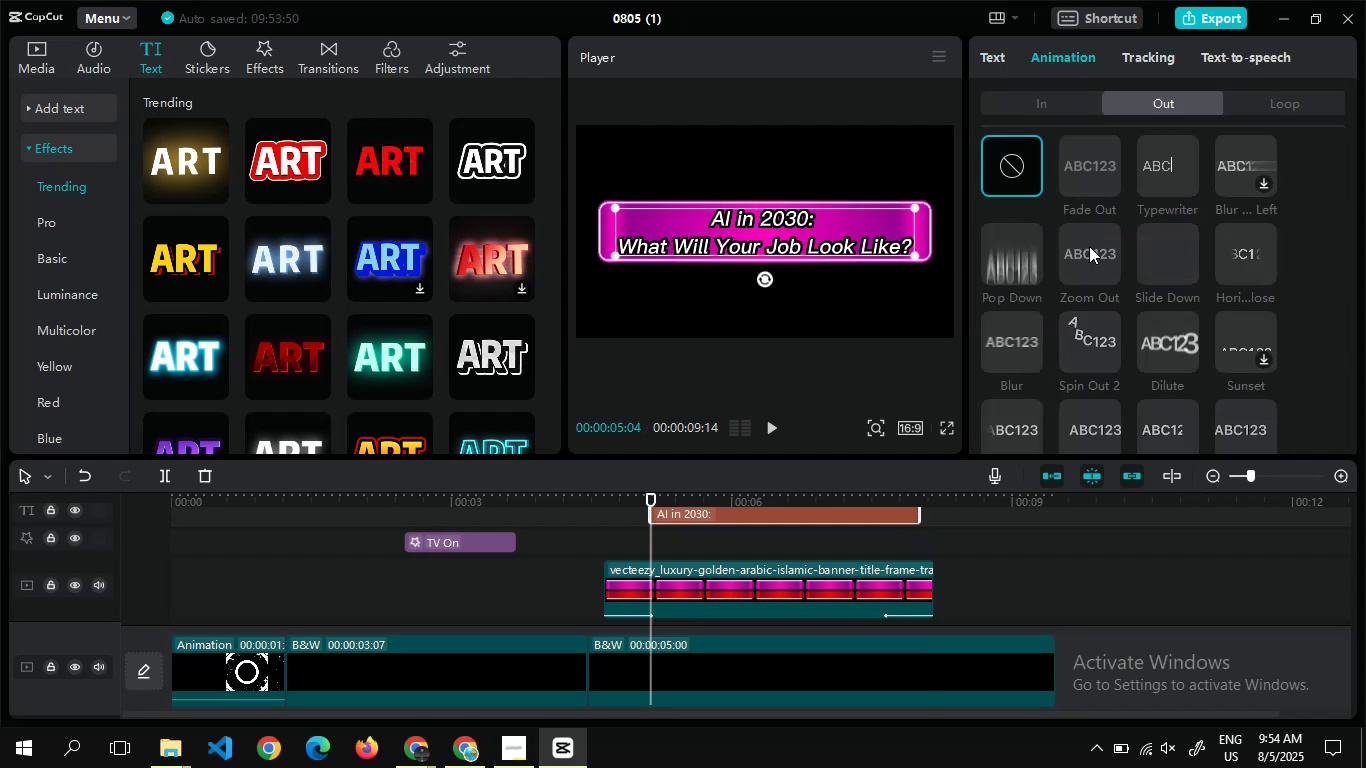 
left_click([1076, 342])
 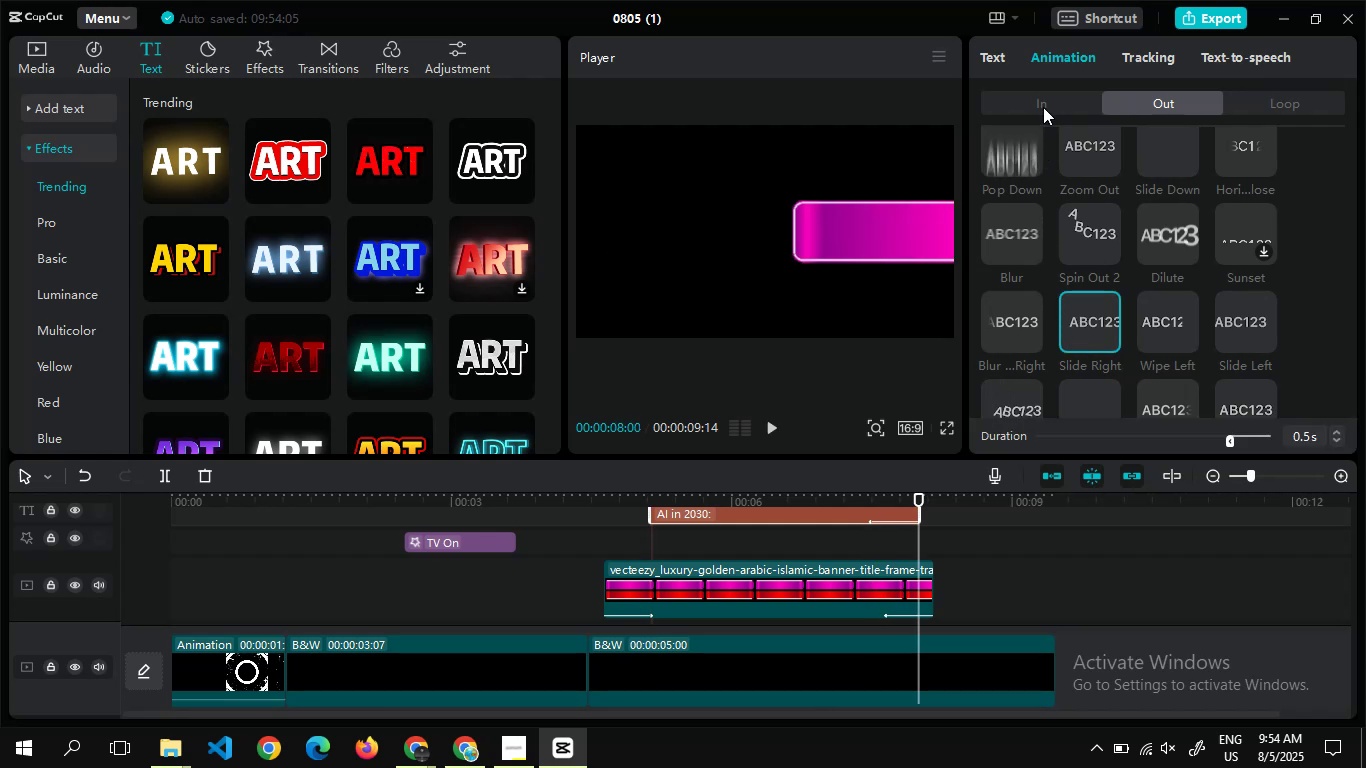 
left_click([1043, 107])
 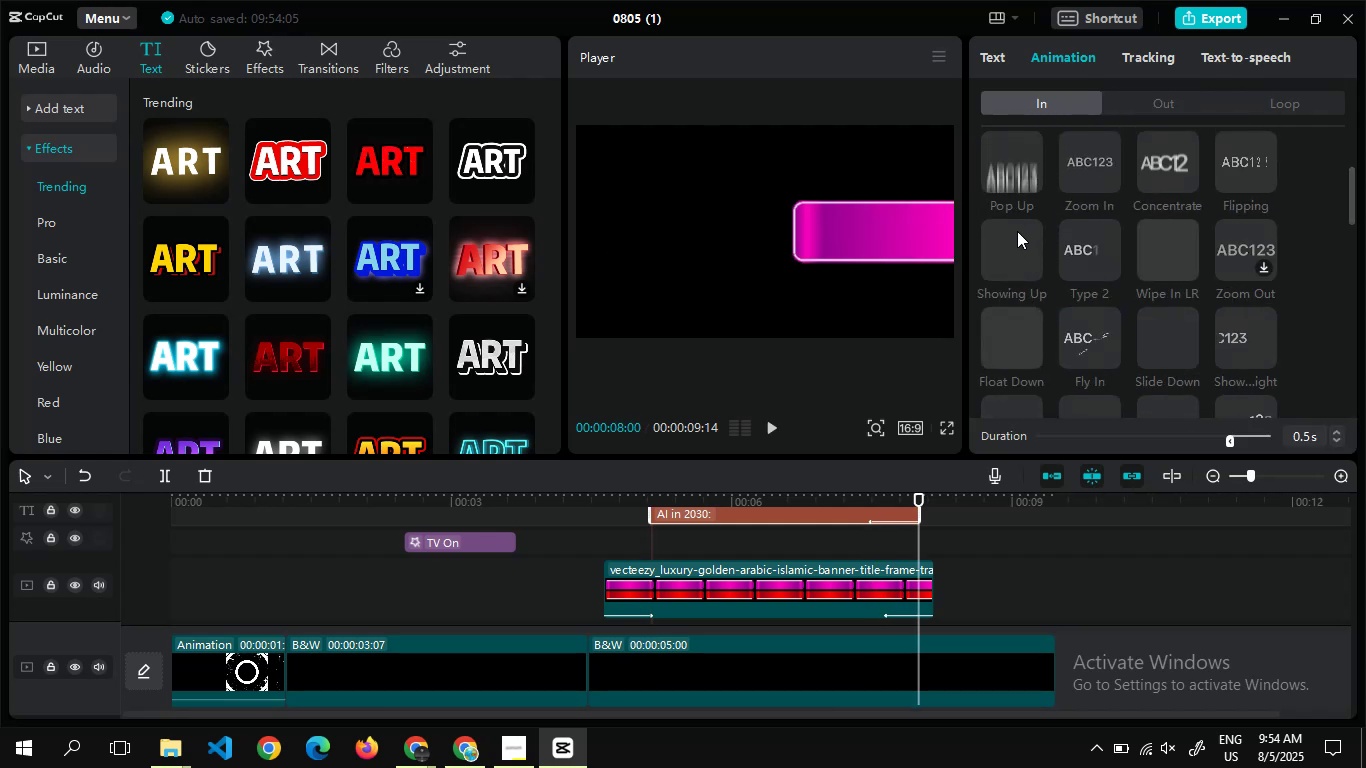 
left_click([1017, 242])
 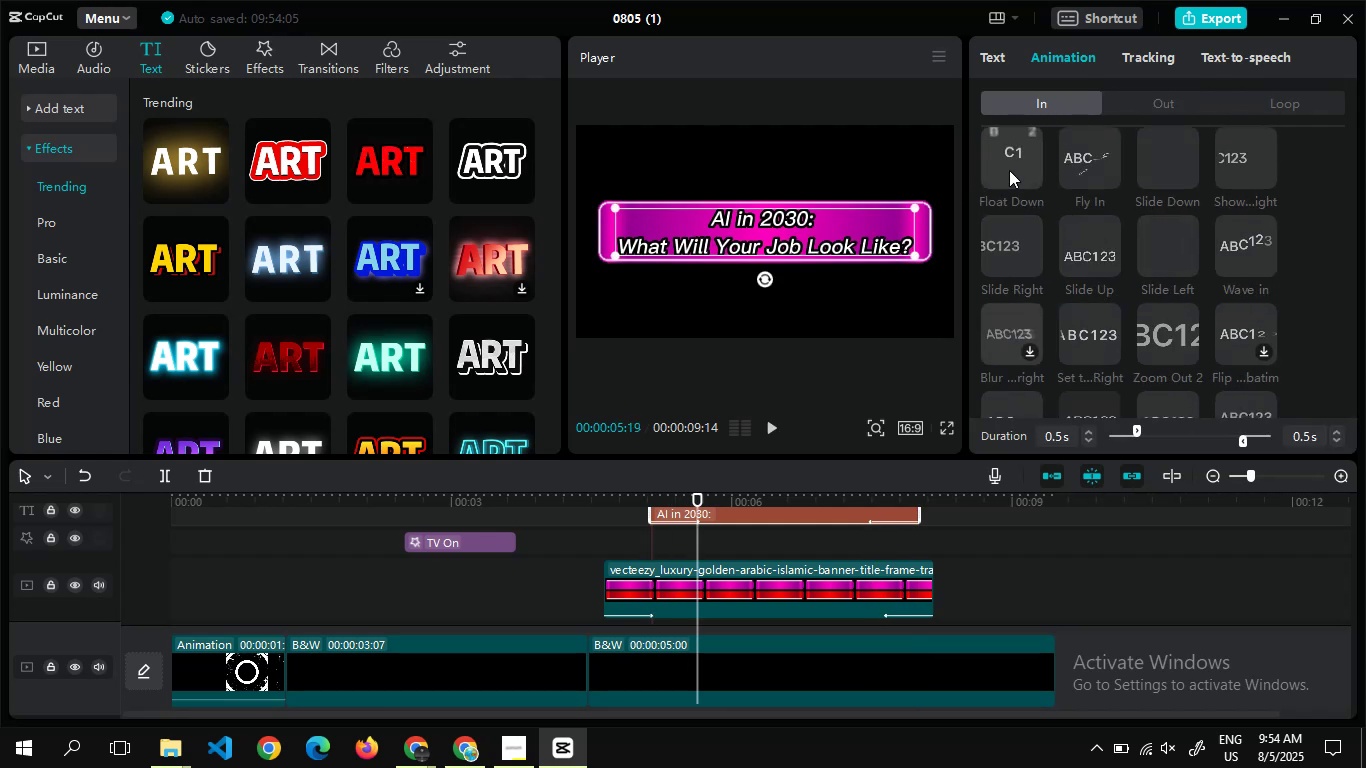 
left_click([1007, 149])
 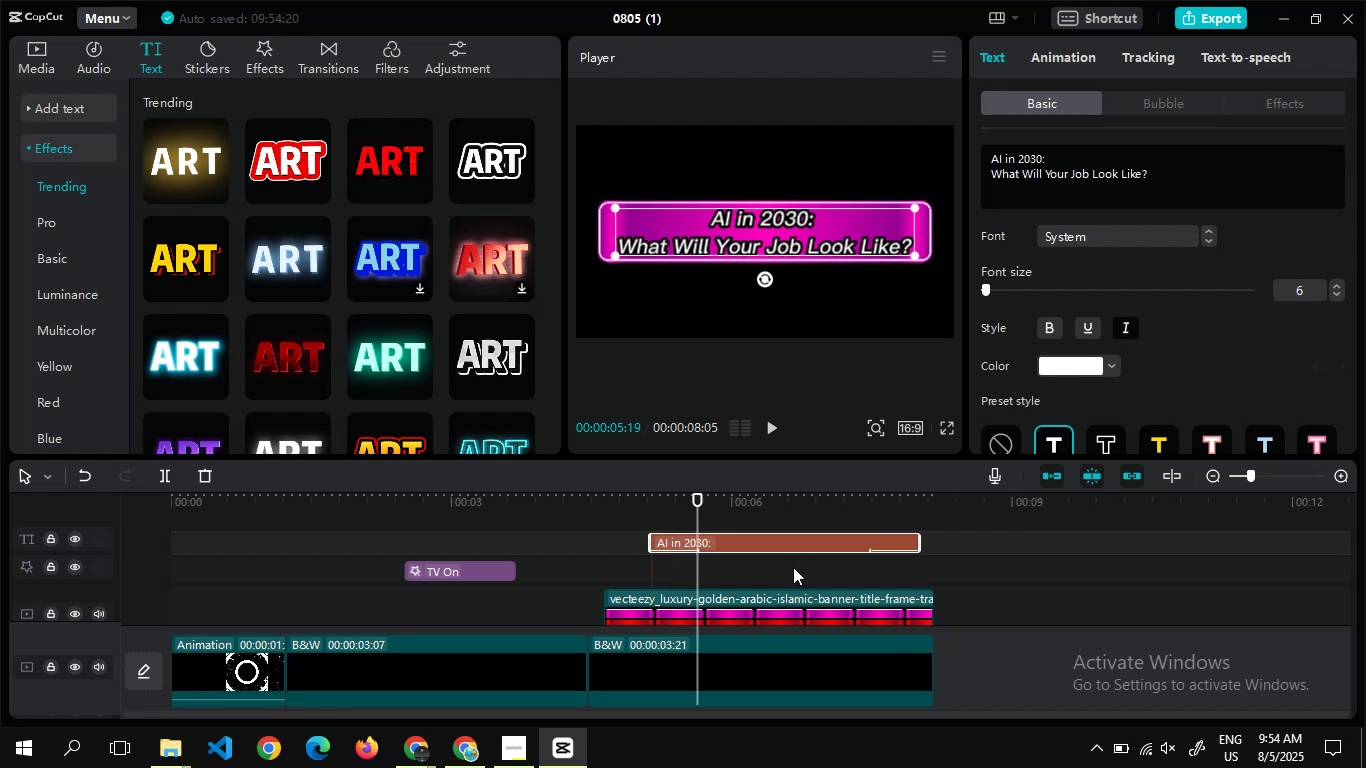 
wait(17.76)
 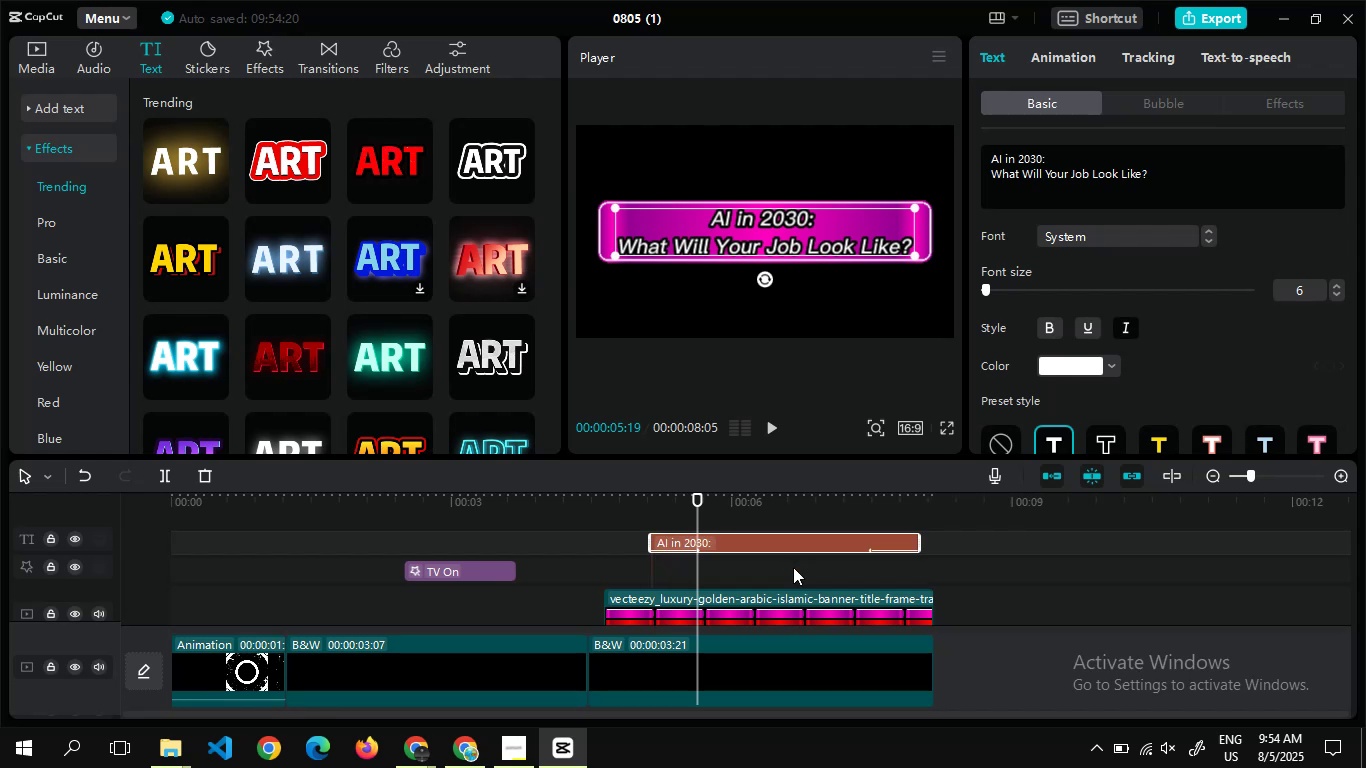 
double_click([955, 612])
 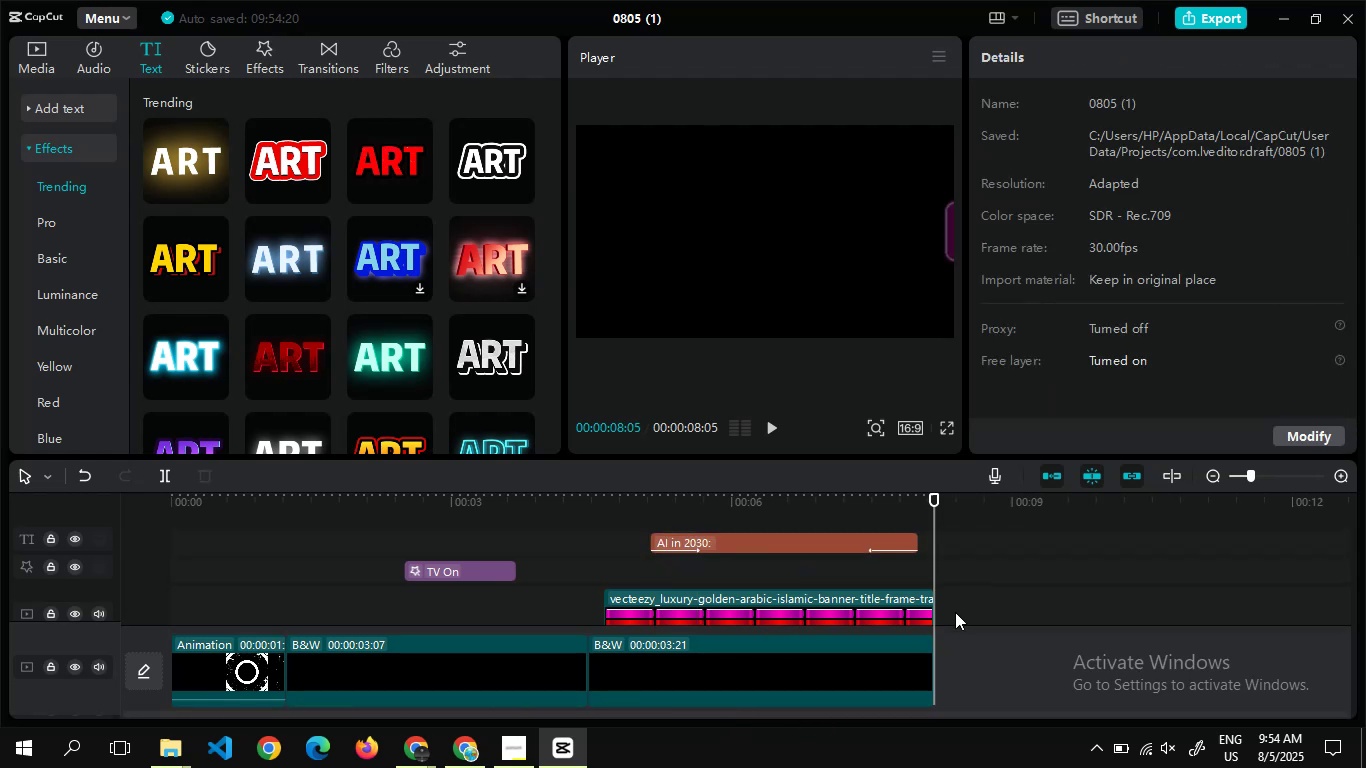 
left_click([955, 612])
 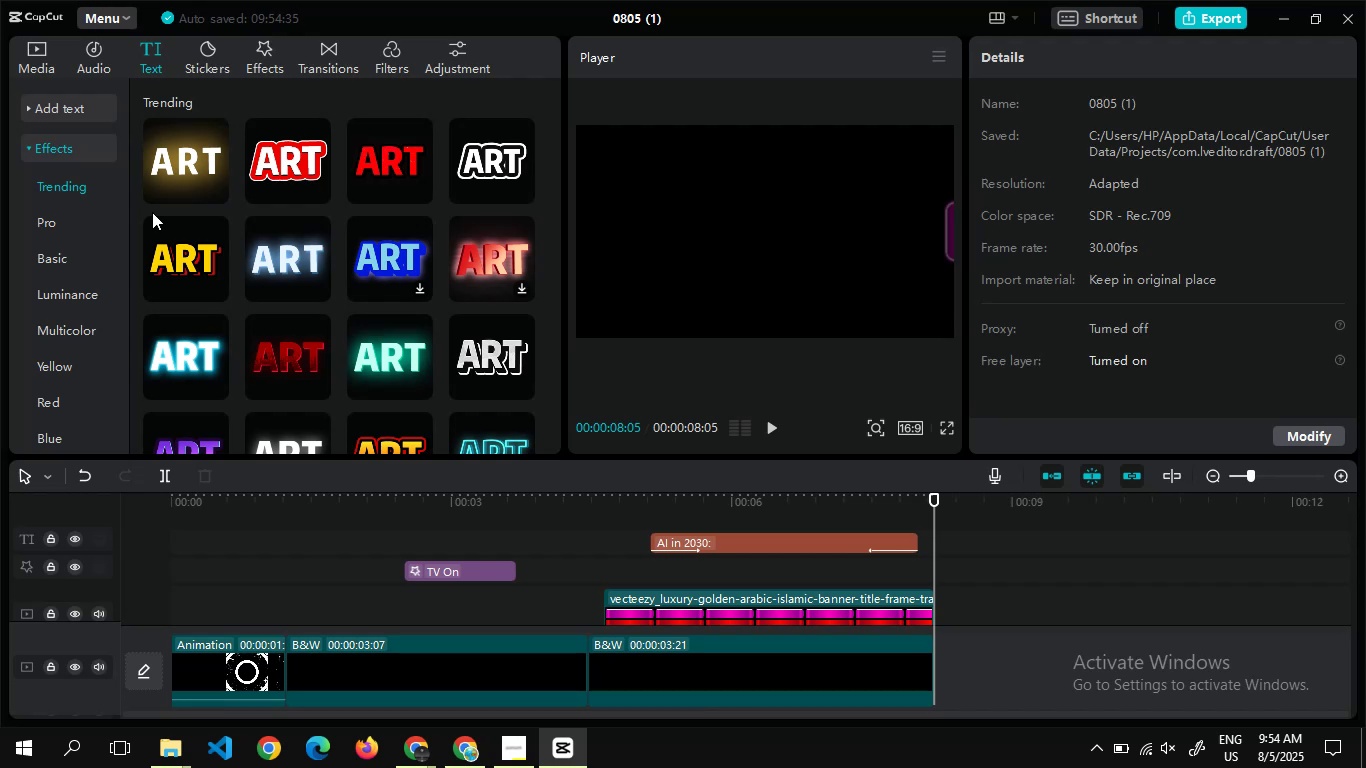 
left_click([33, 51])
 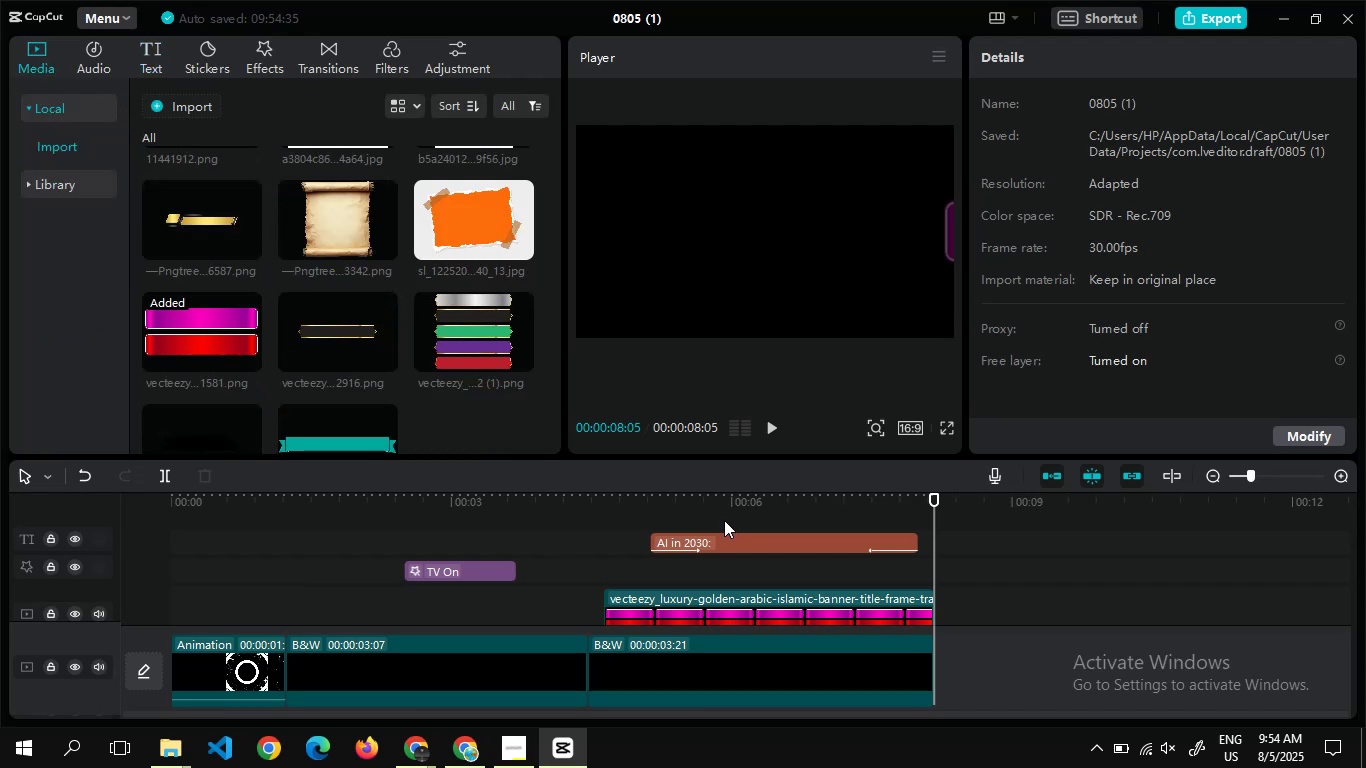 
double_click([715, 515])
 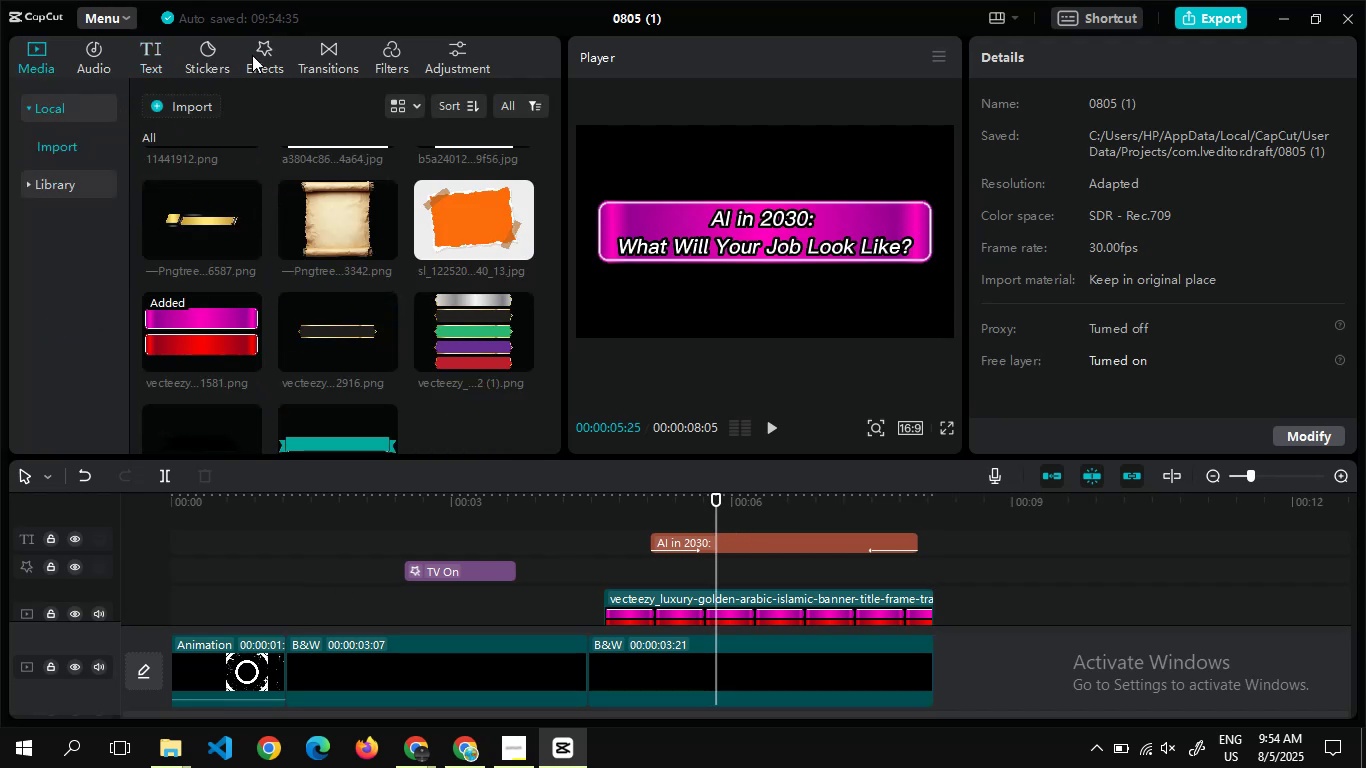 
left_click([260, 65])
 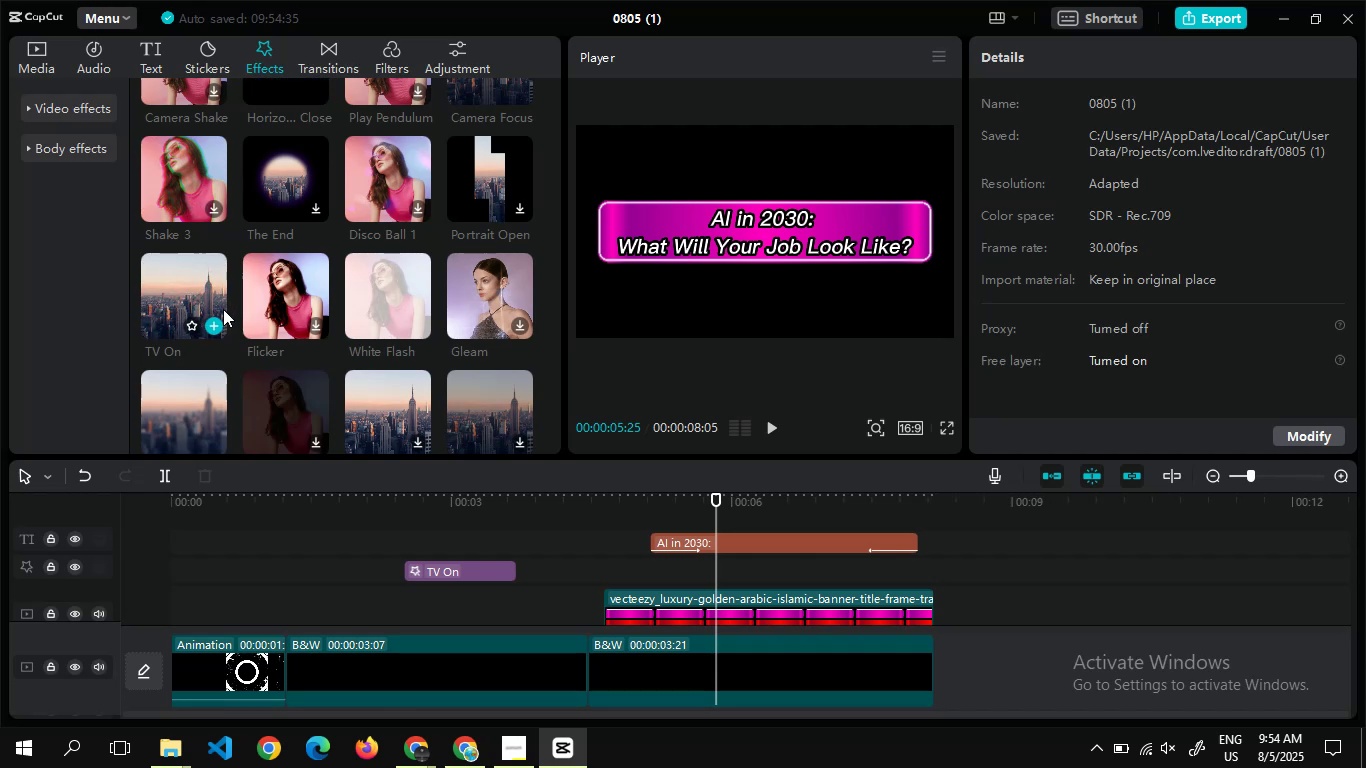 
left_click([211, 322])
 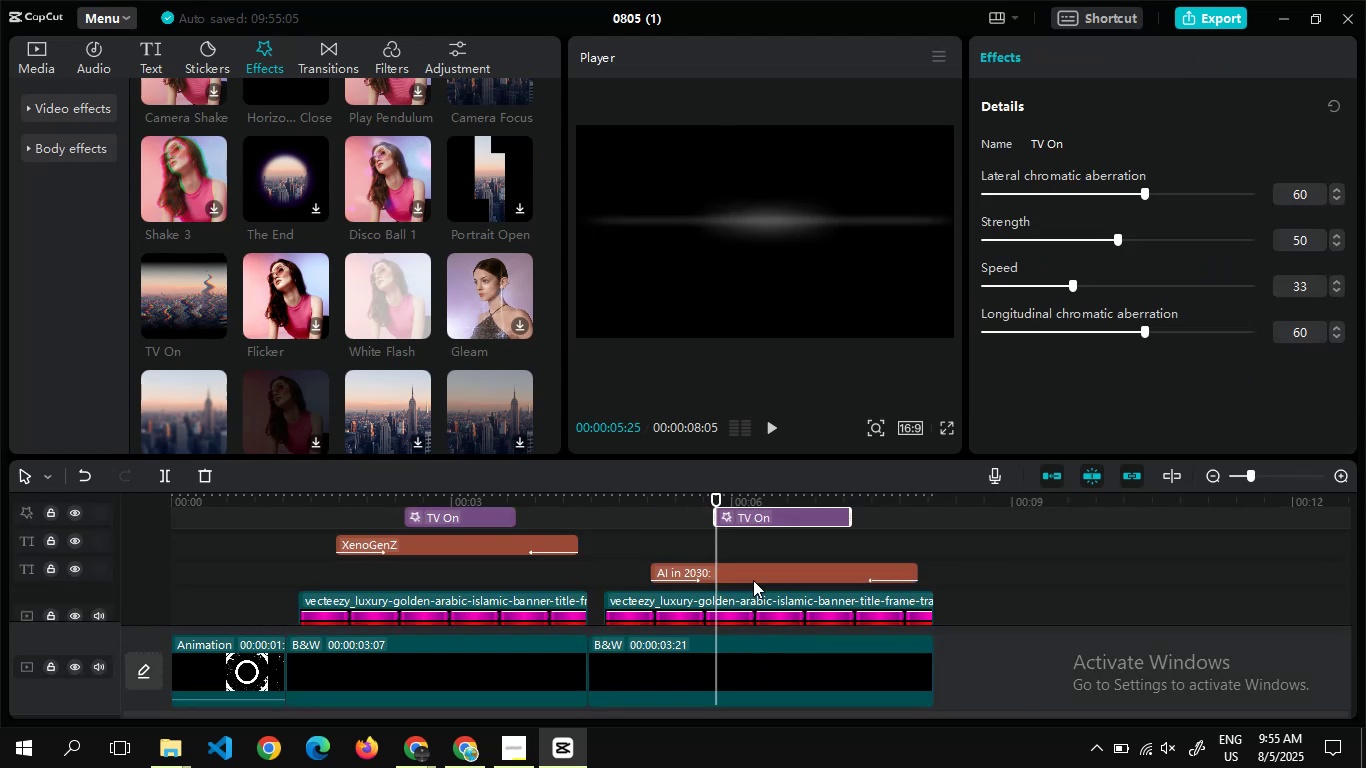 
wait(32.56)
 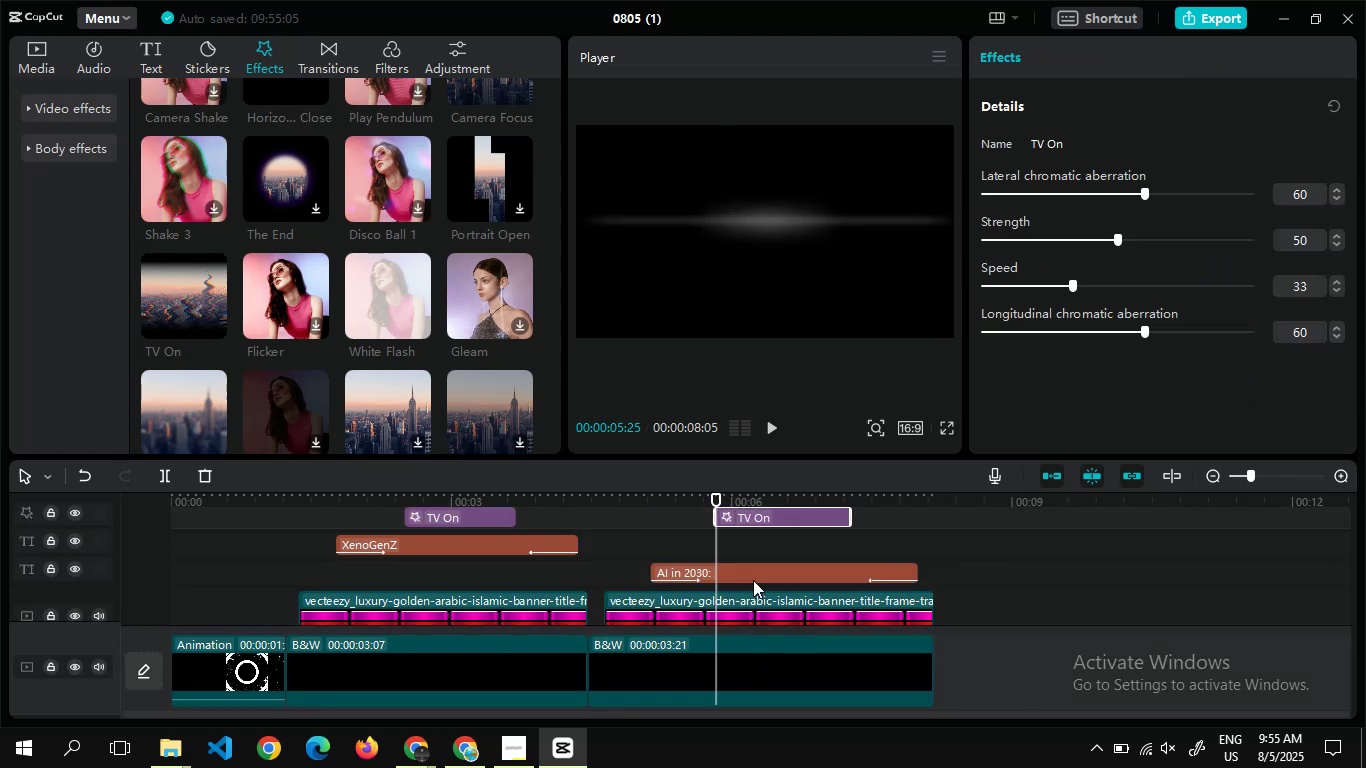 
double_click([212, 560])
 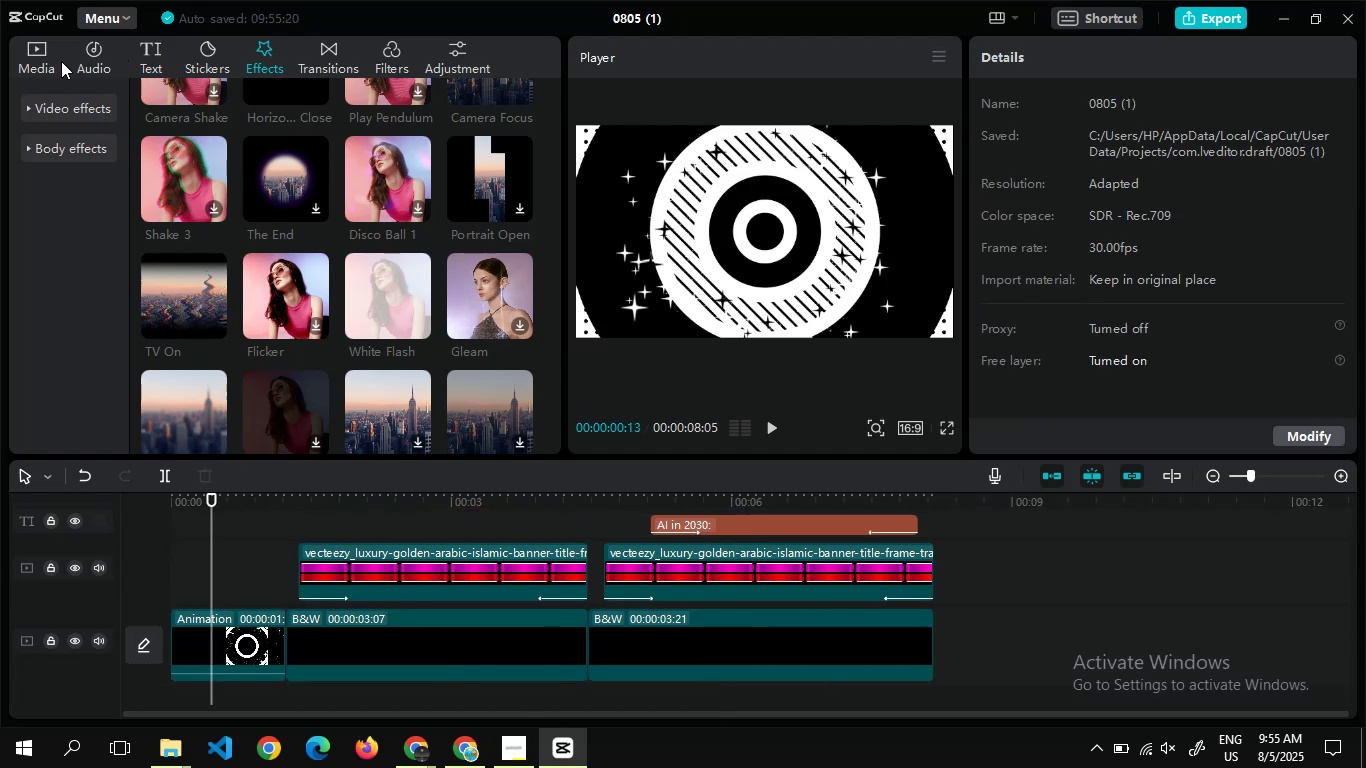 
left_click([85, 61])
 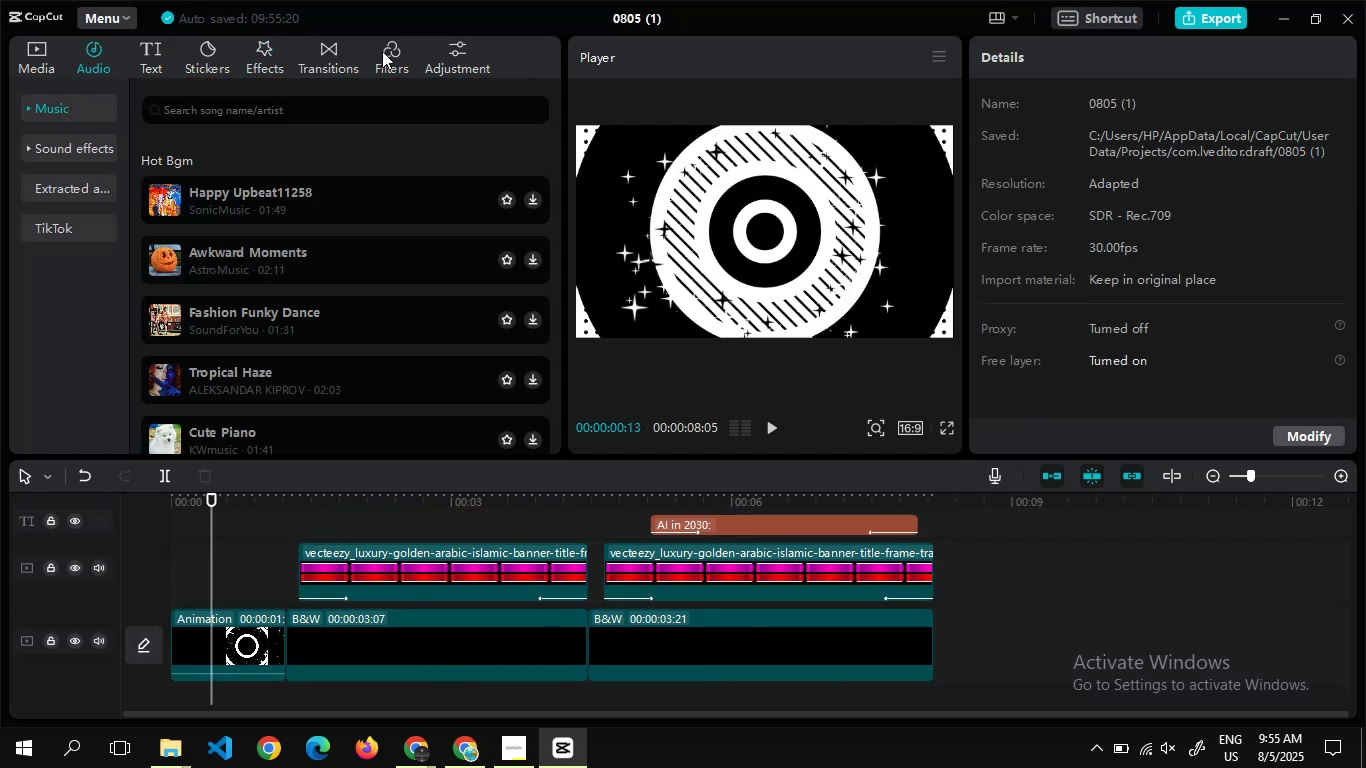 
left_click([387, 104])
 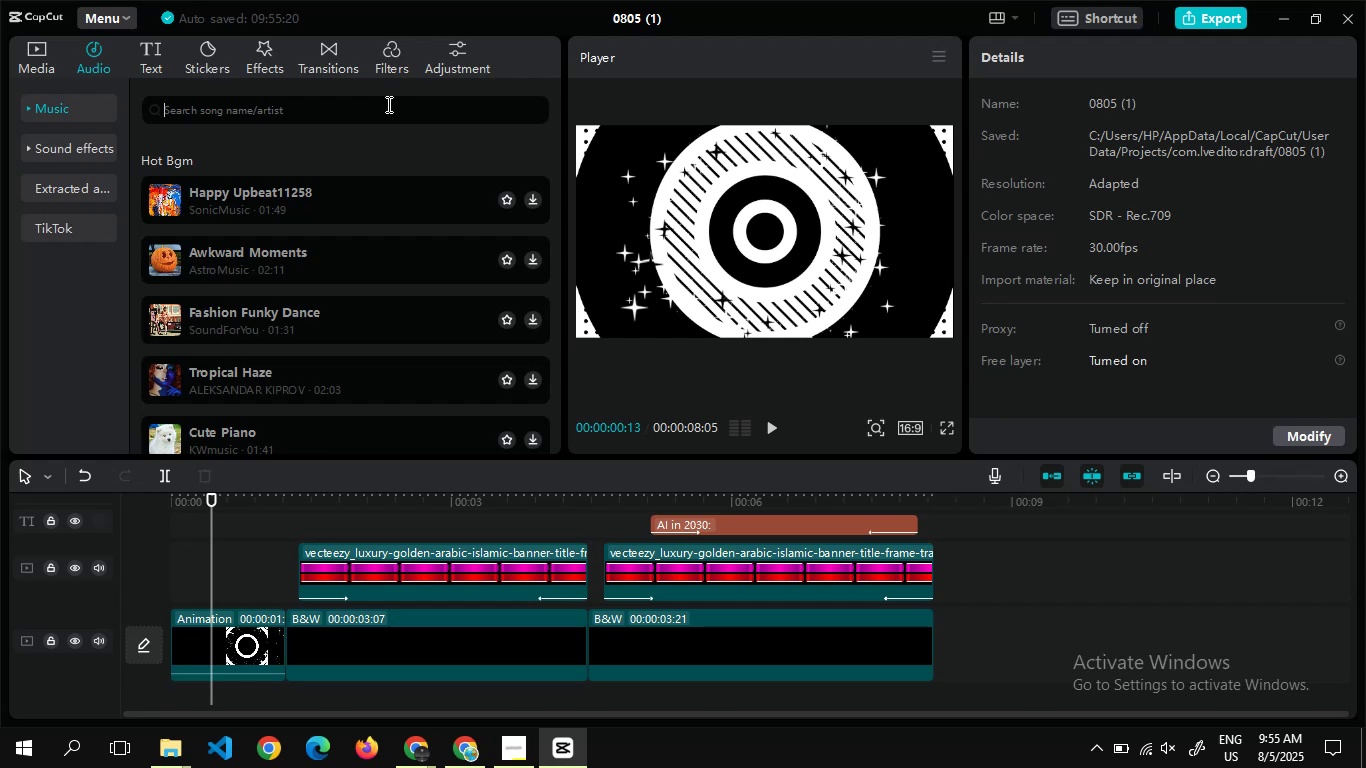 
type(intro)
 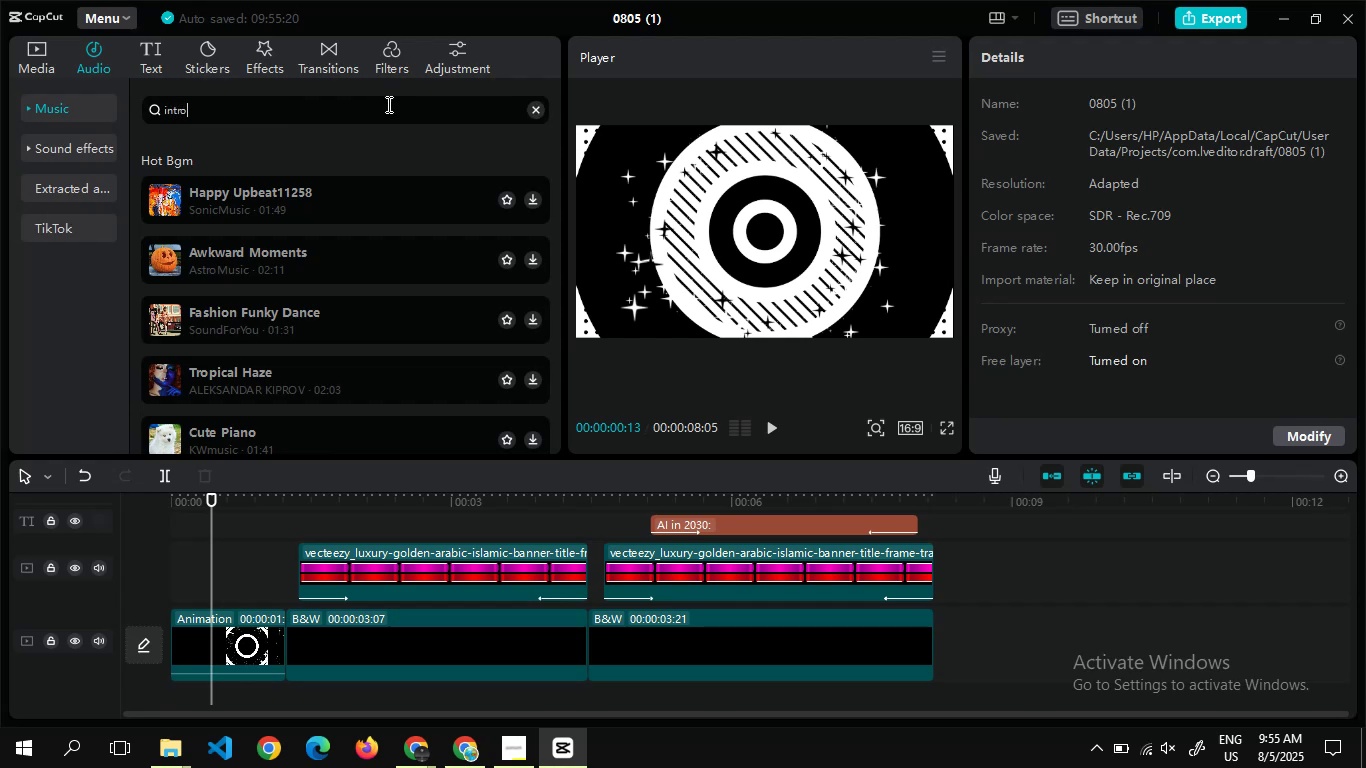 
key(Enter)
 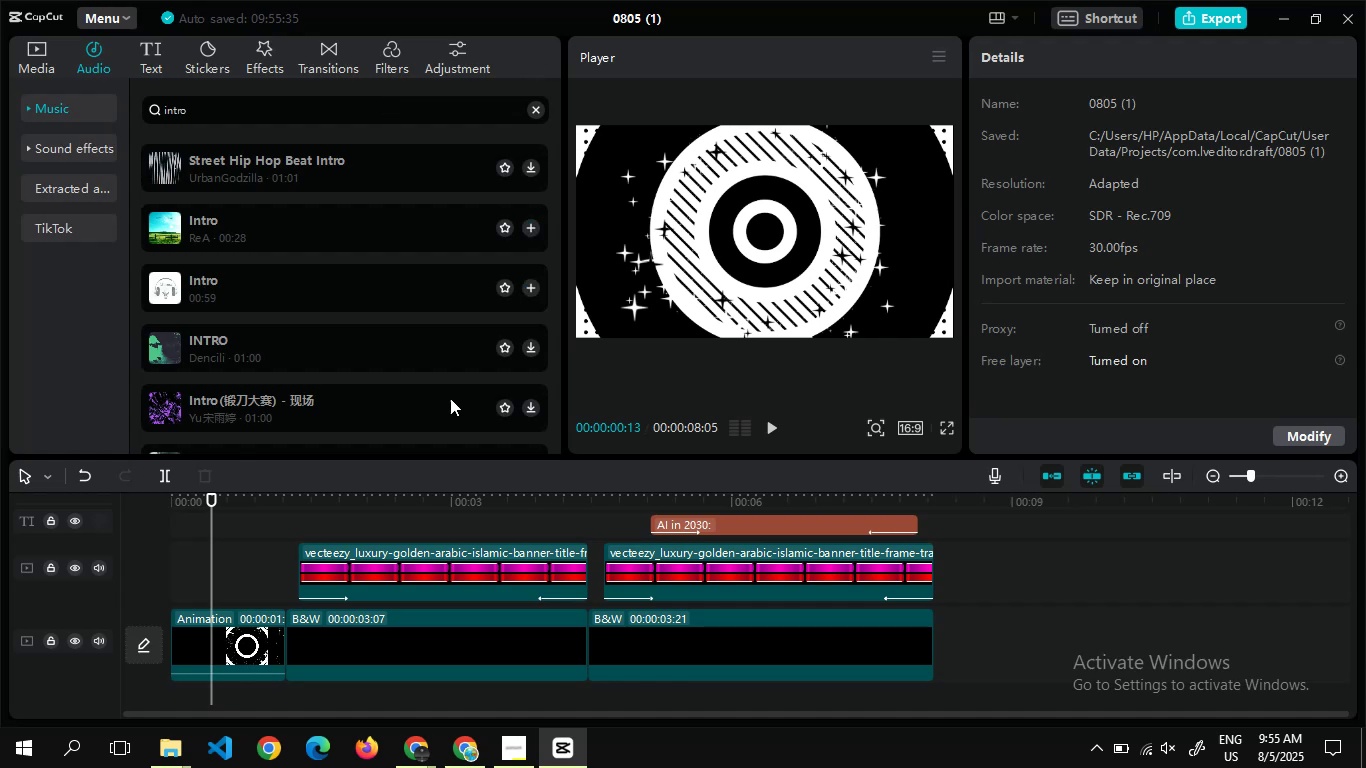 
wait(18.07)
 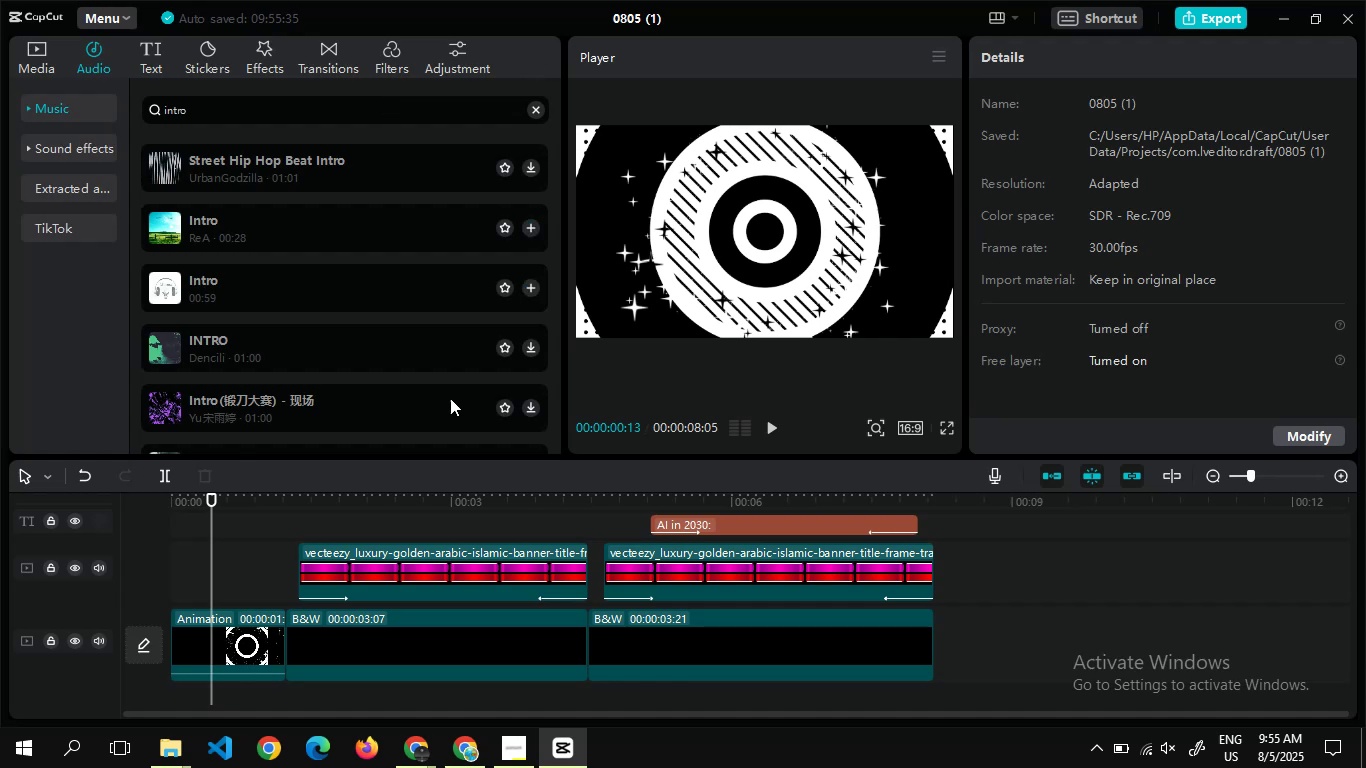 
mouse_move([280, 281])
 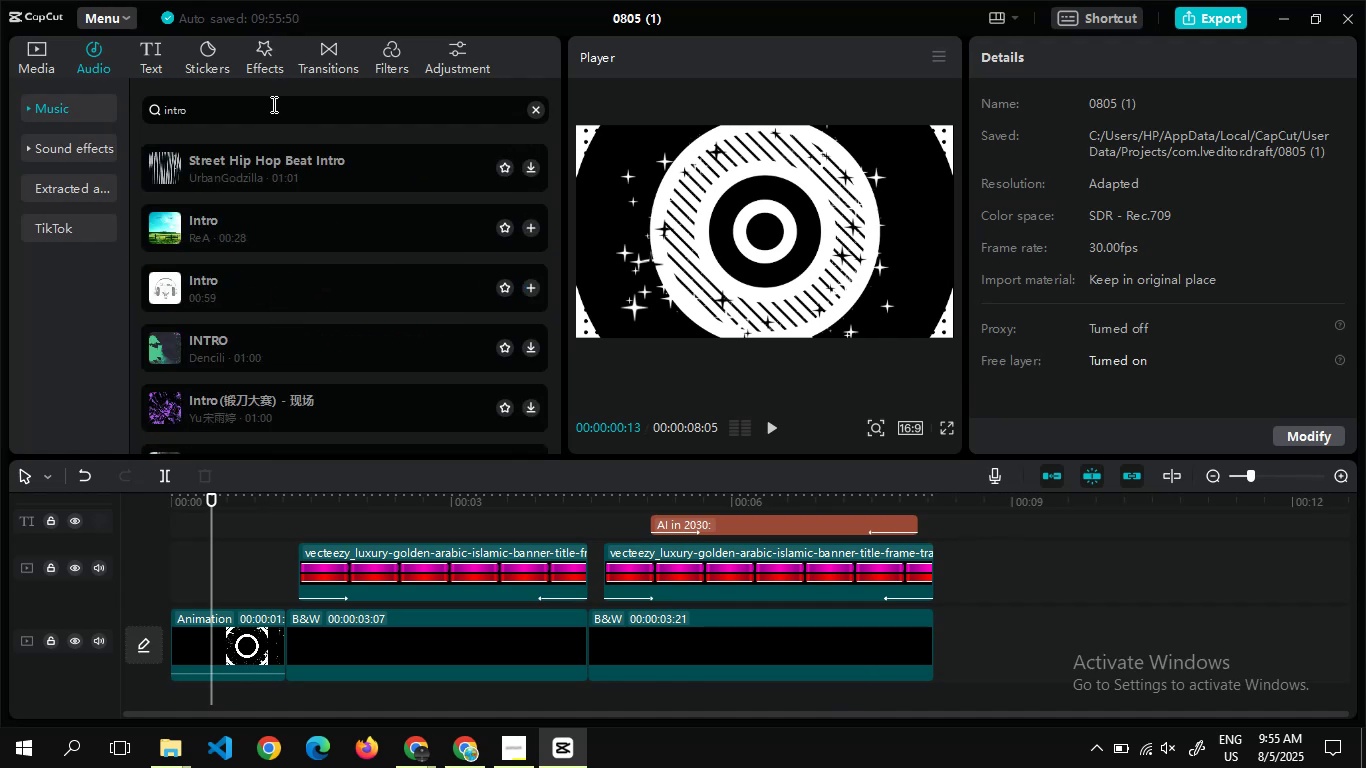 
left_click([272, 104])
 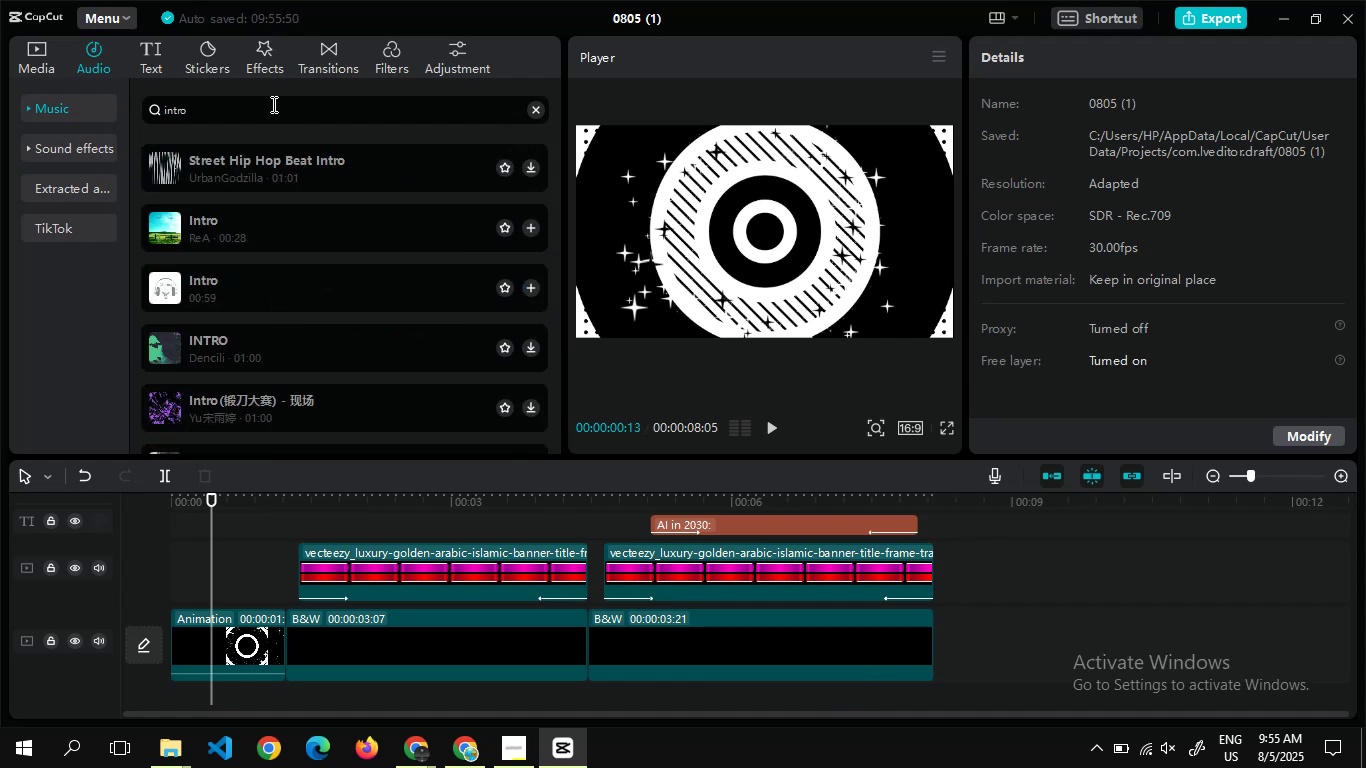 
key(Enter)
 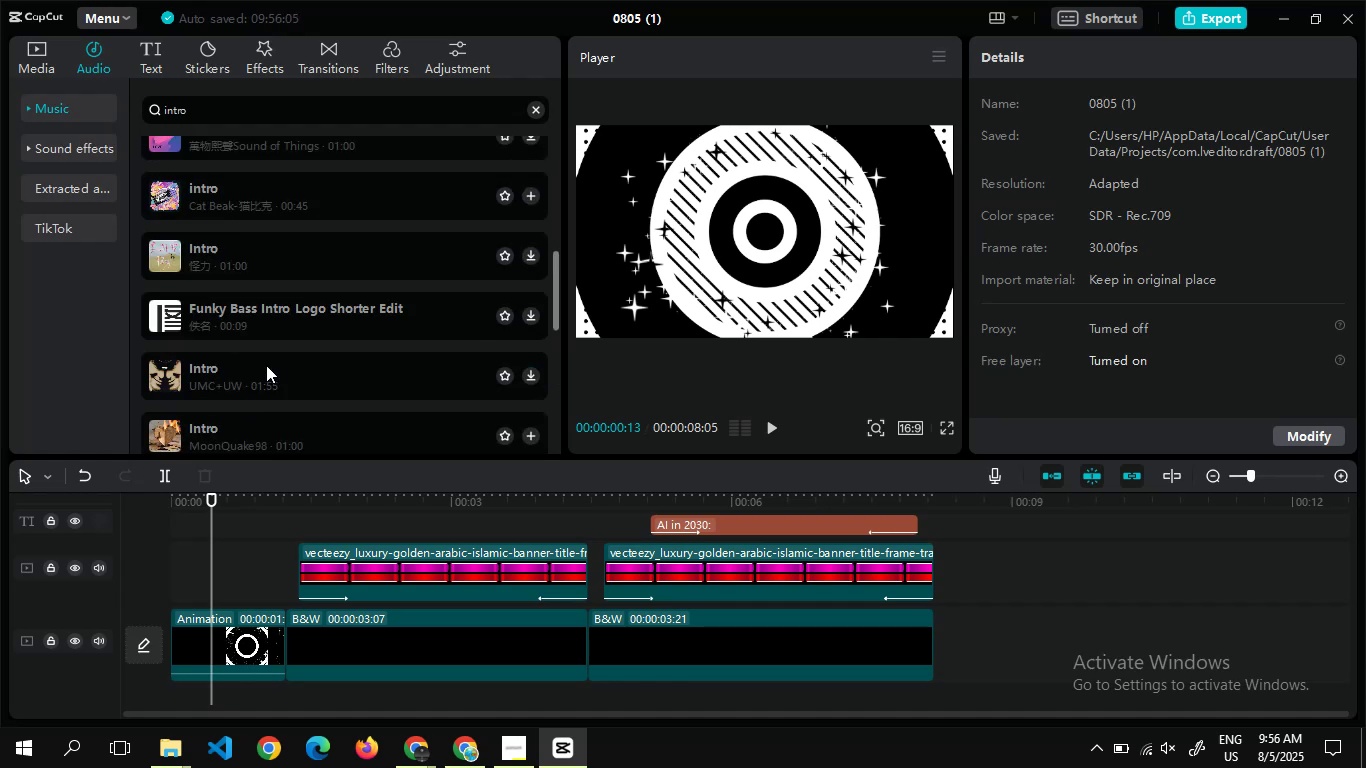 
wait(16.98)
 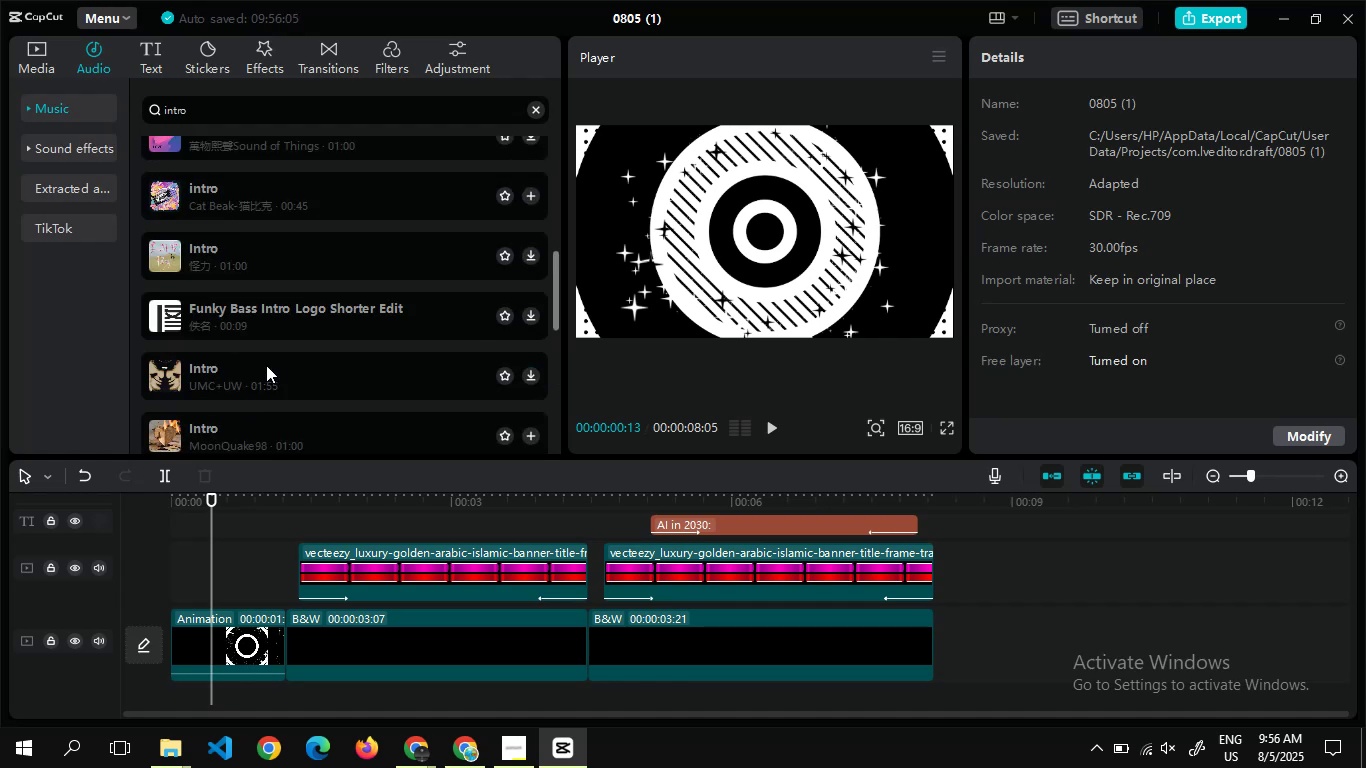 
left_click([530, 218])
 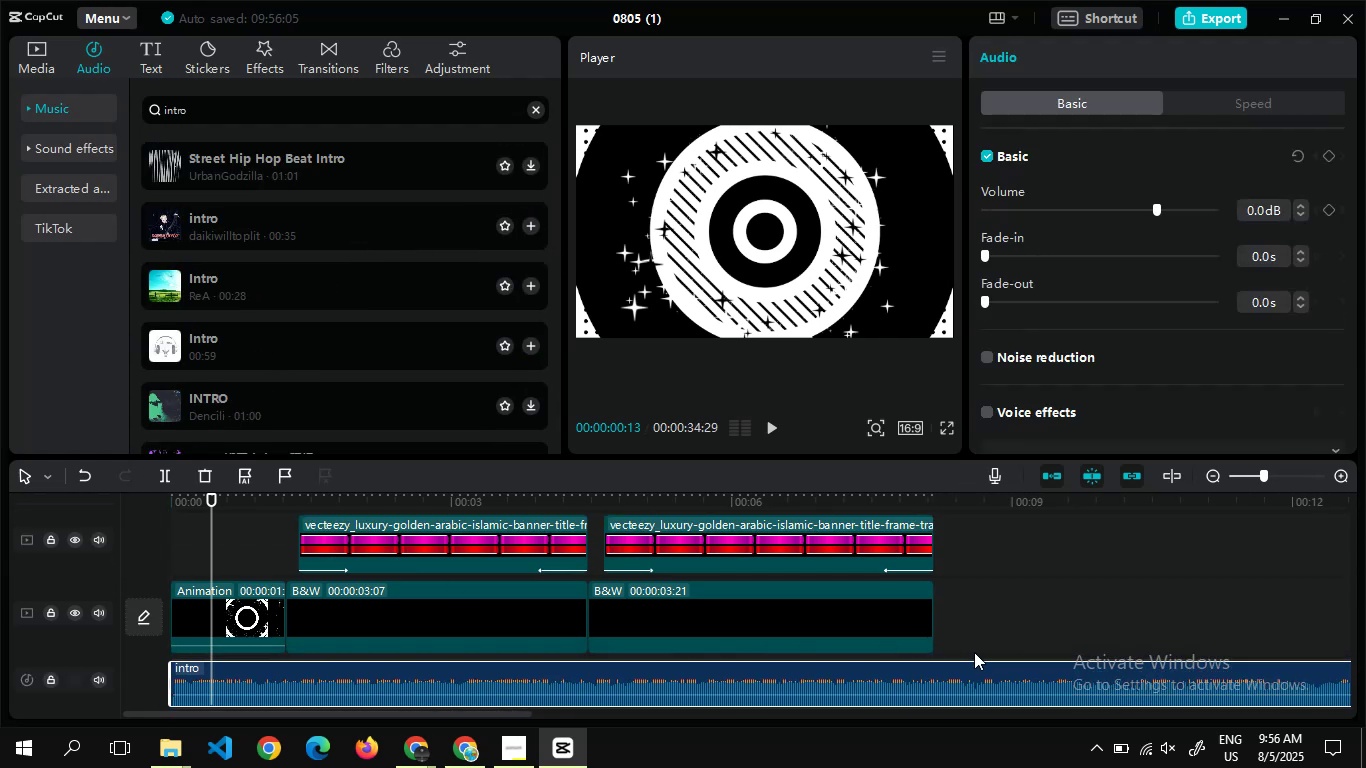 
wait(5.81)
 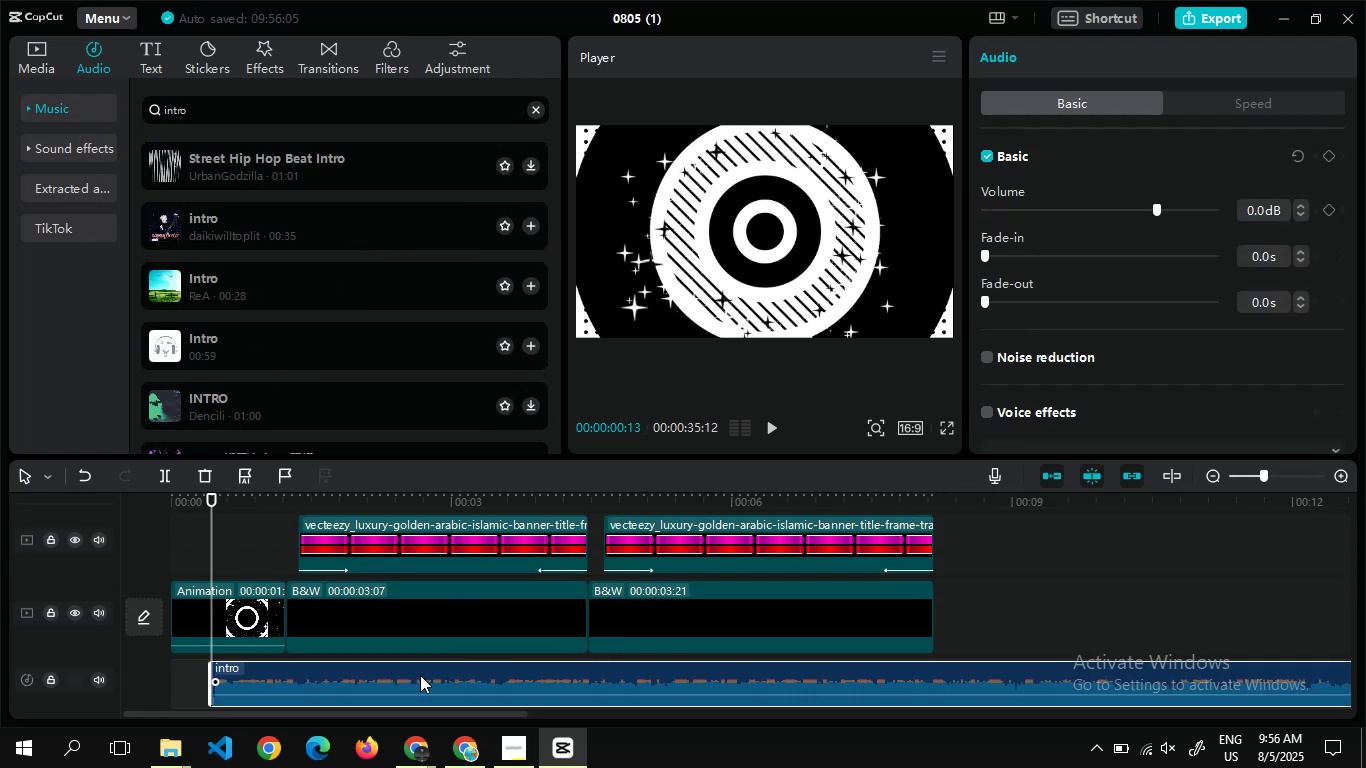 
double_click([937, 654])
 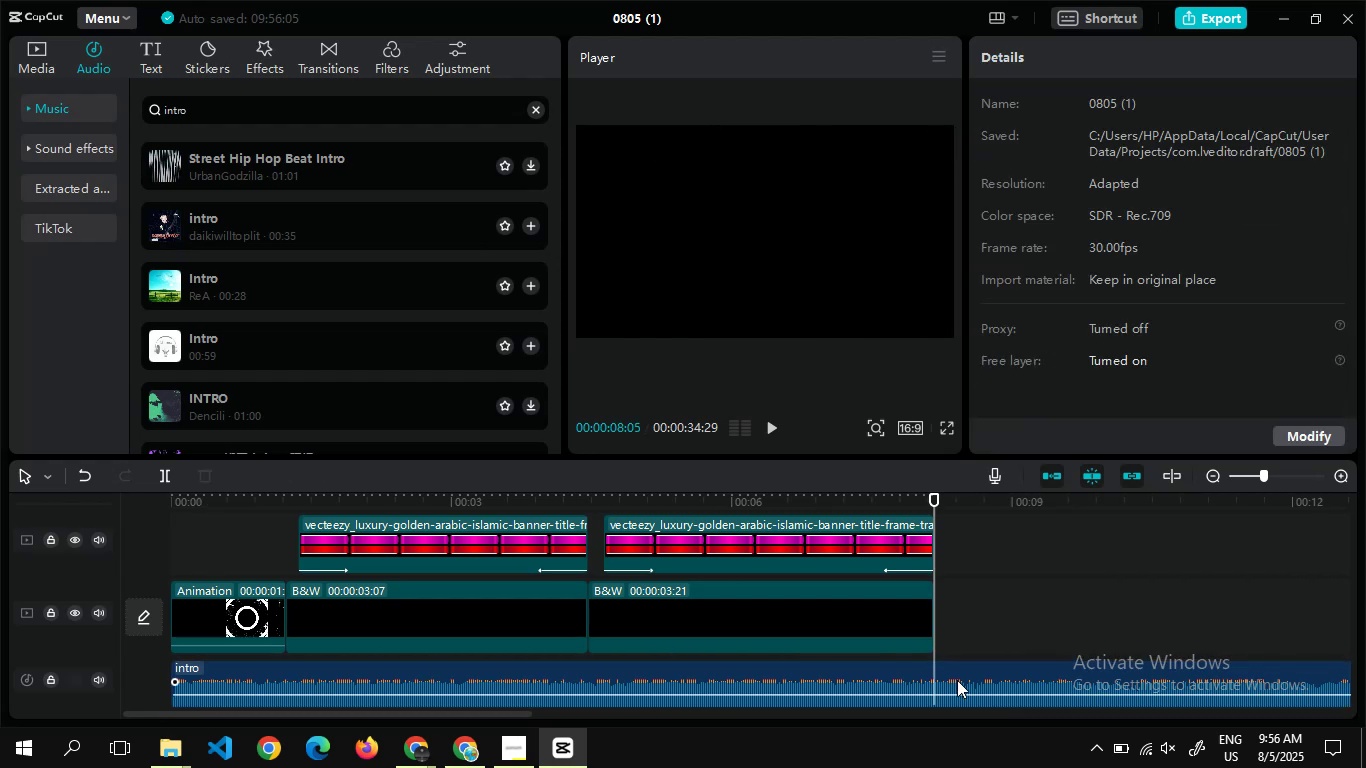 
left_click([957, 680])
 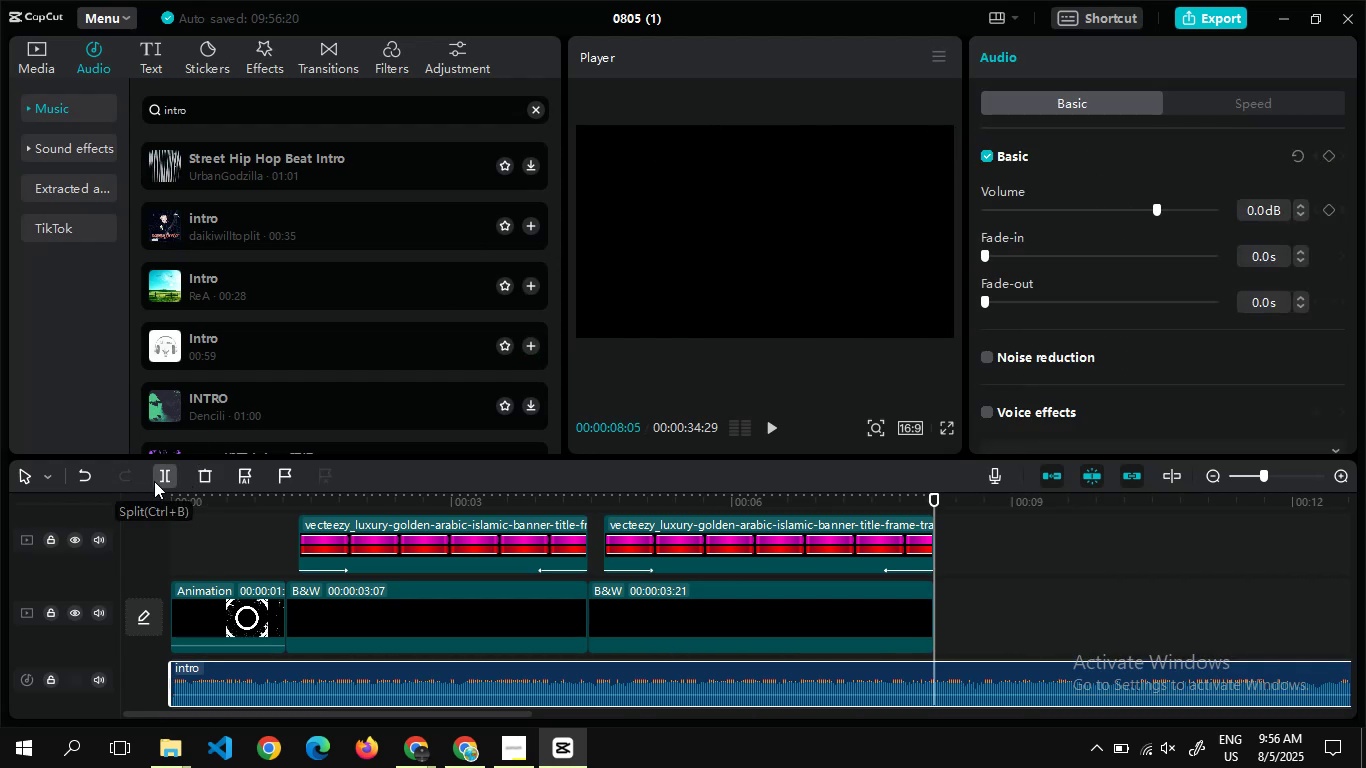 
wait(5.12)
 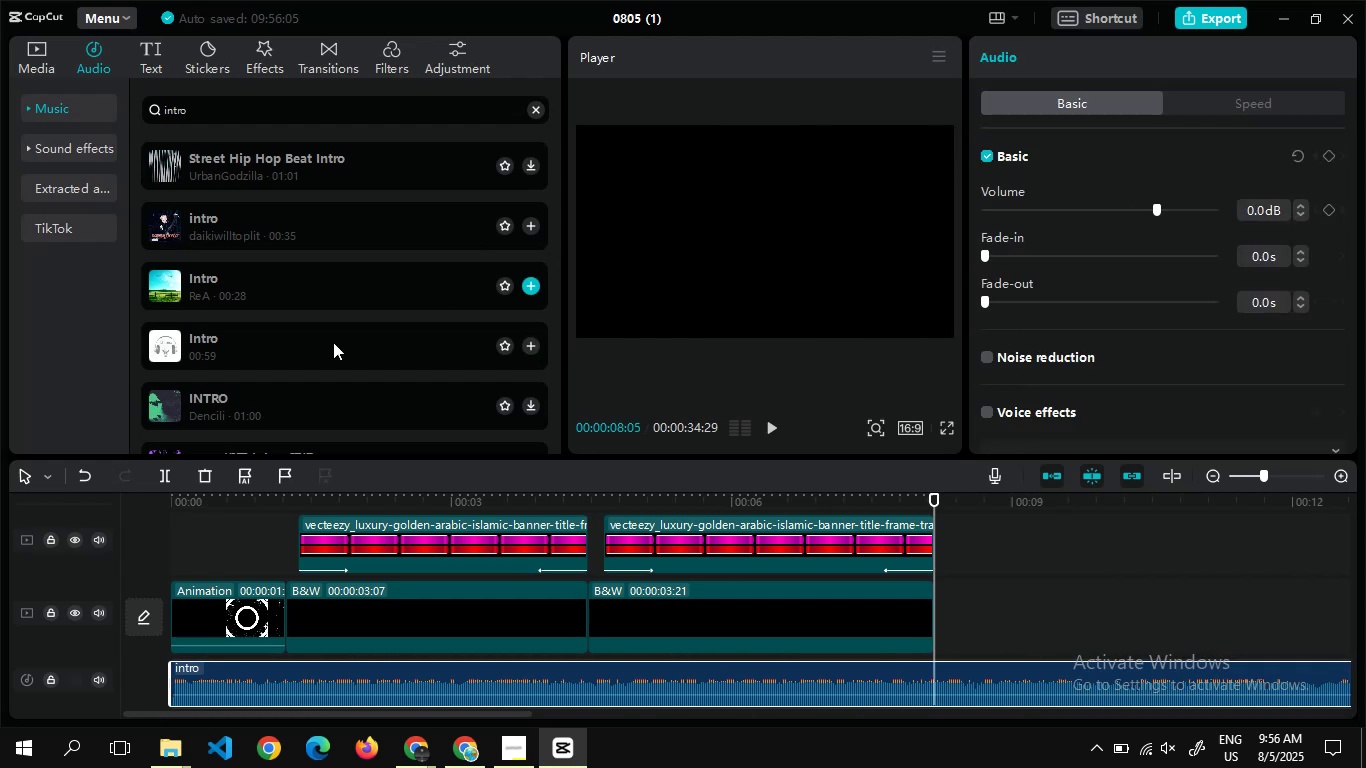 
left_click([155, 482])
 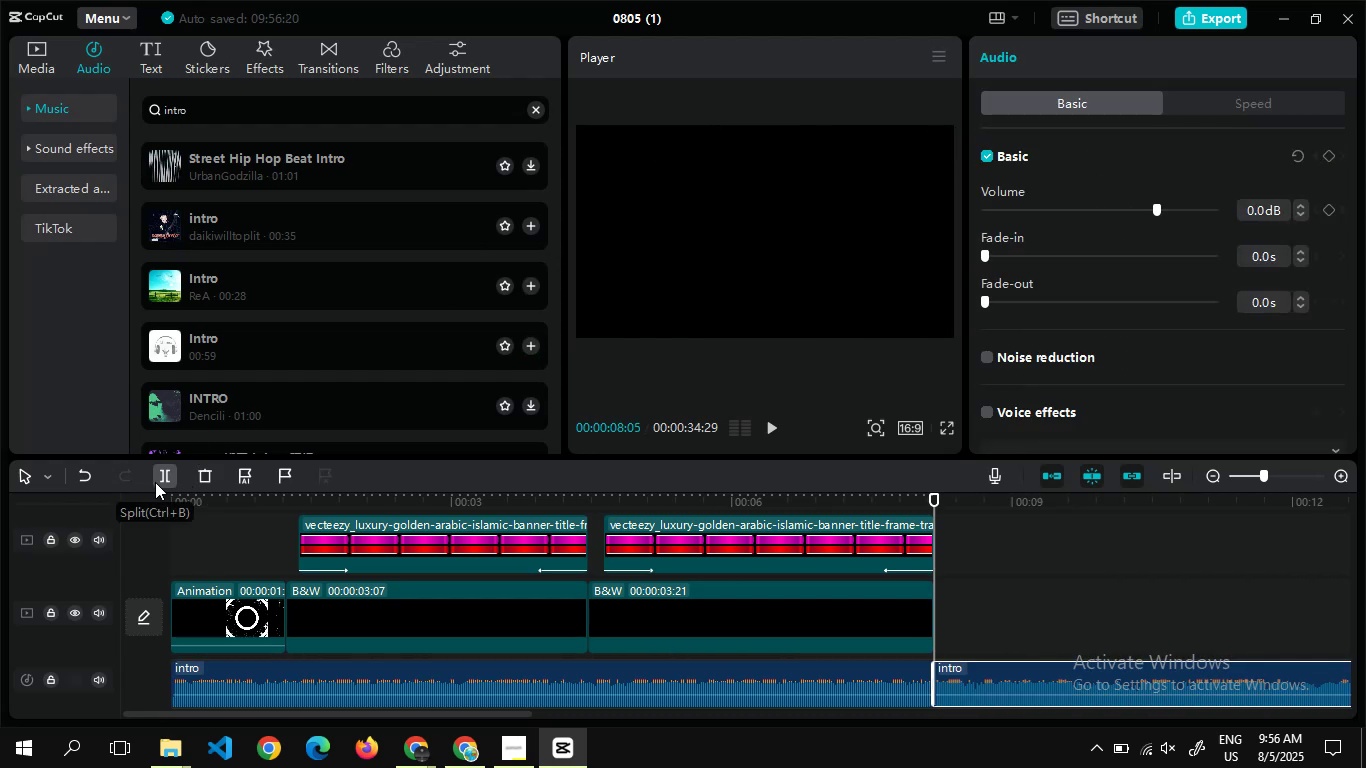 
key(Delete)
 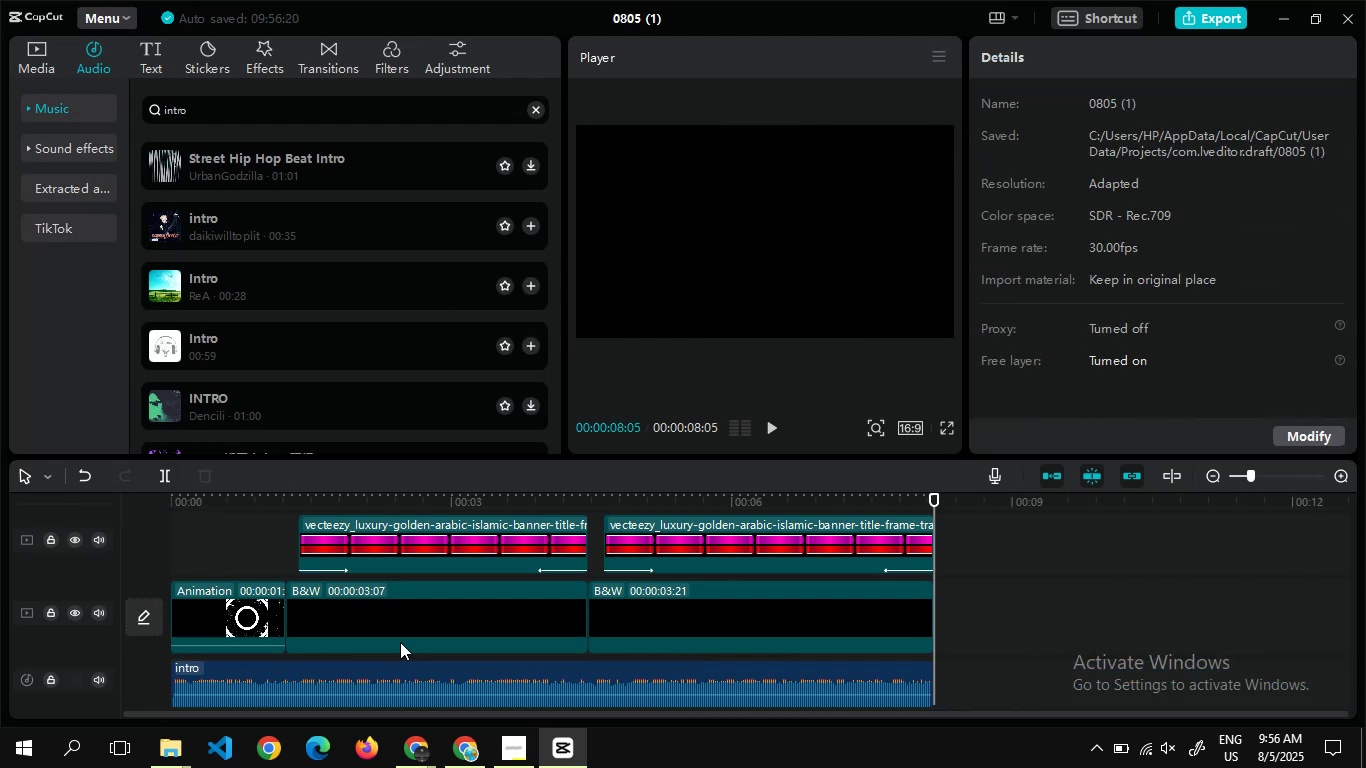 
left_click([410, 665])
 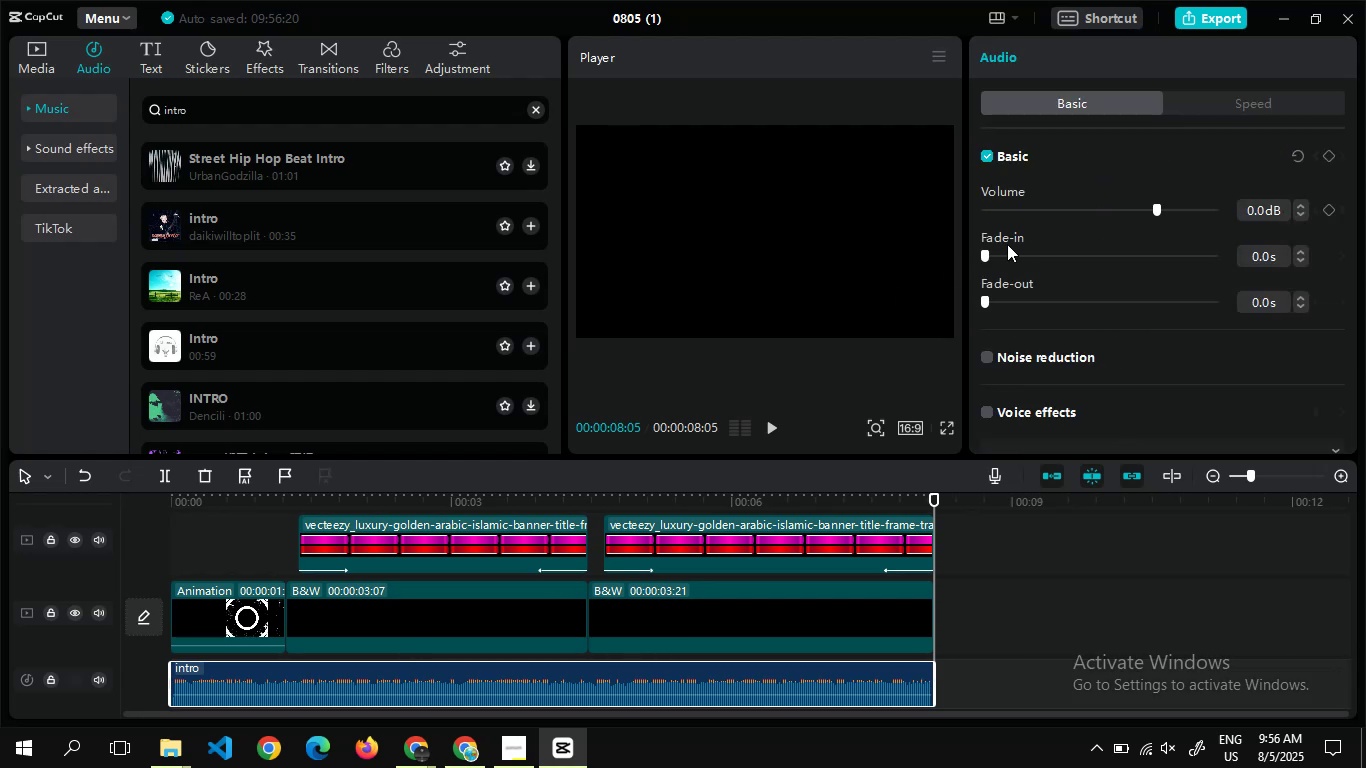 
left_click([1023, 255])
 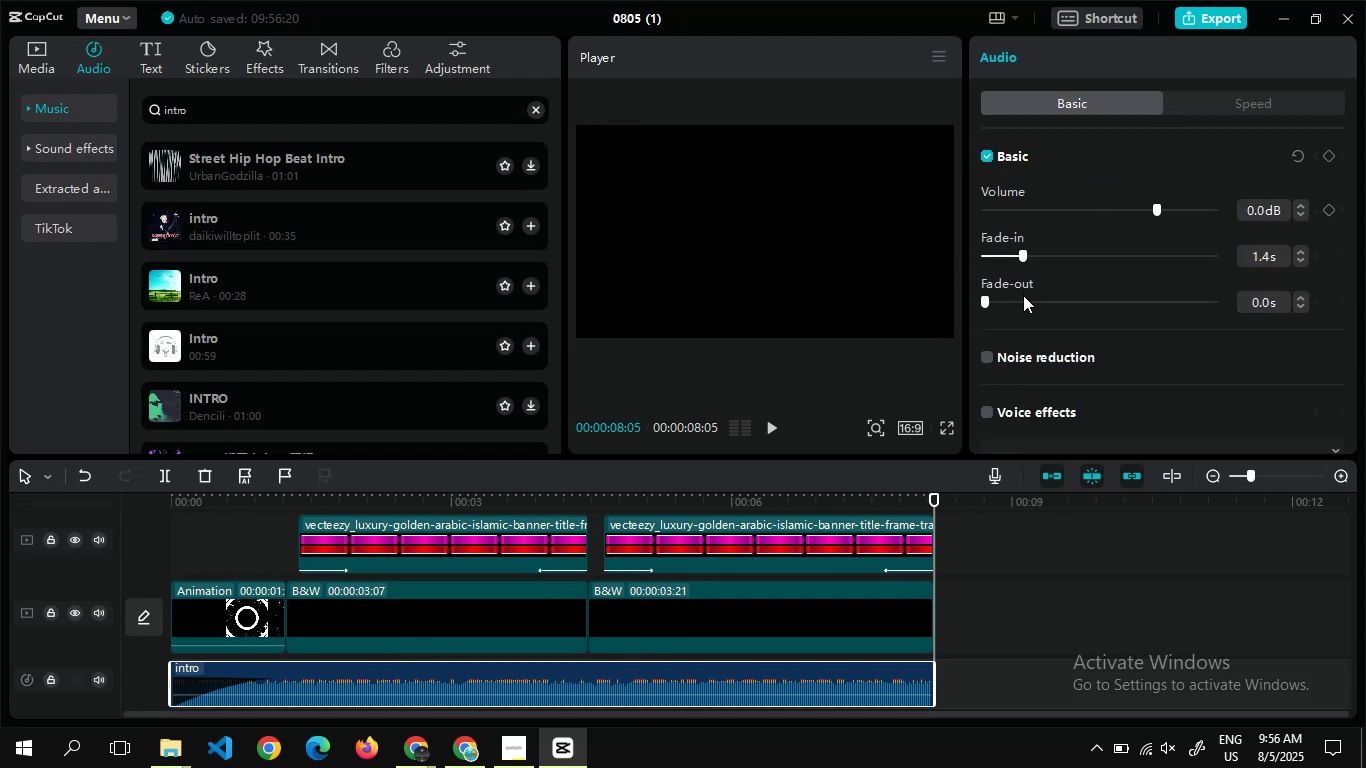 
left_click([1023, 295])
 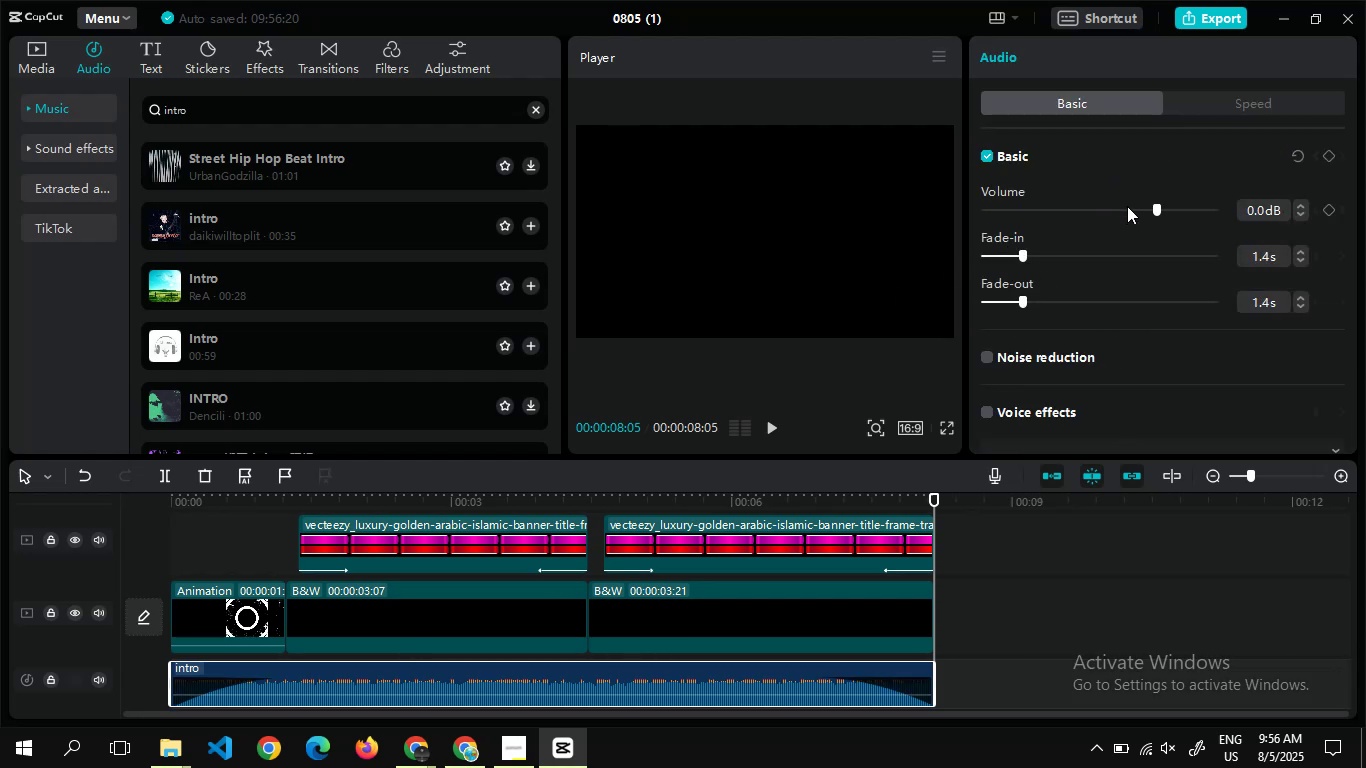 
left_click([1134, 207])
 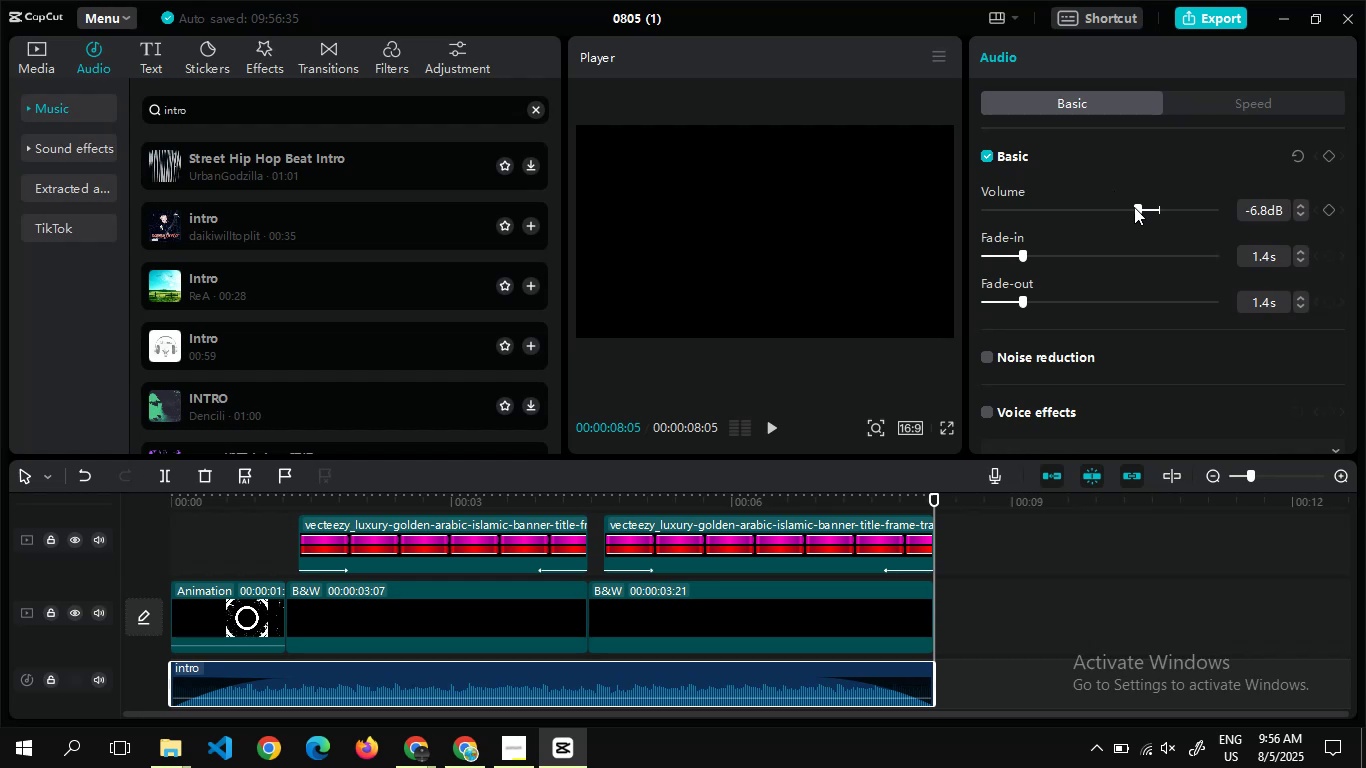 
wait(14.49)
 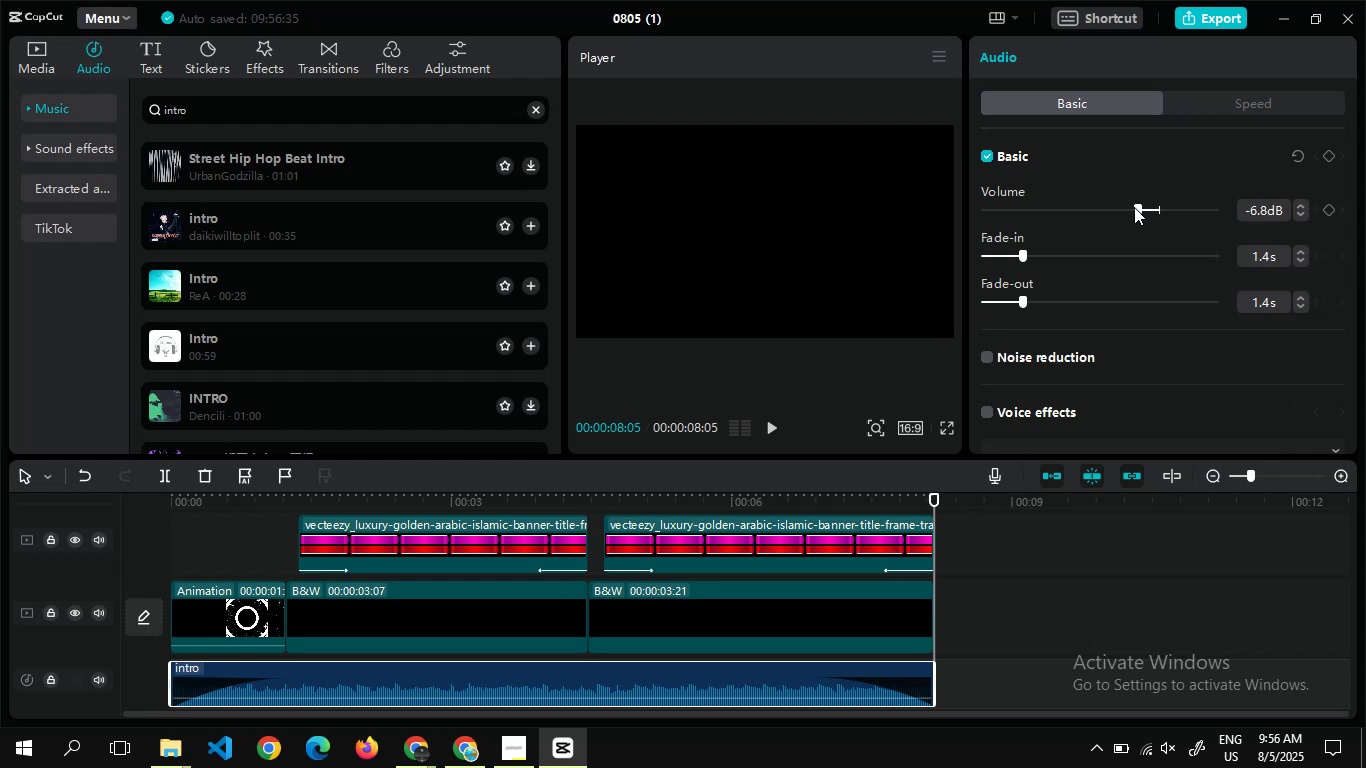 
left_click([25, 55])
 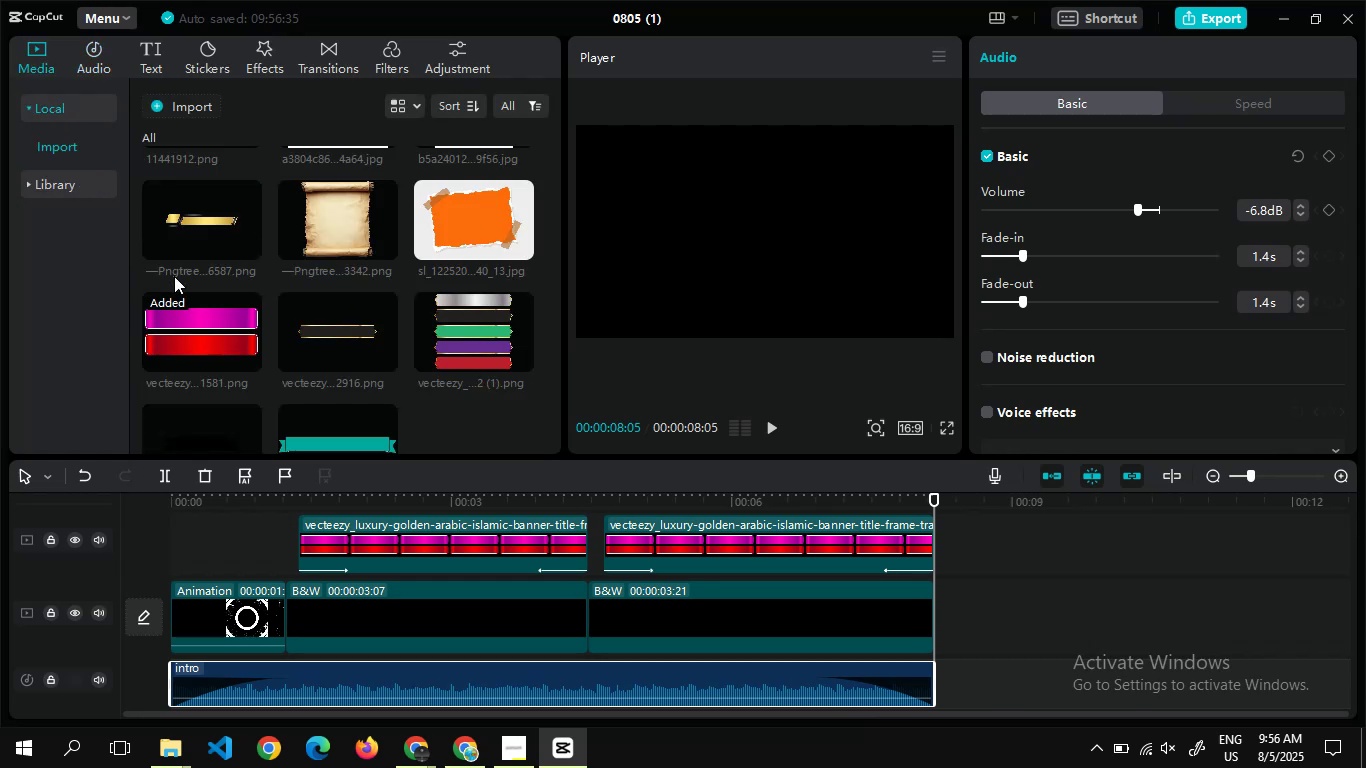 
mouse_move([195, 216])
 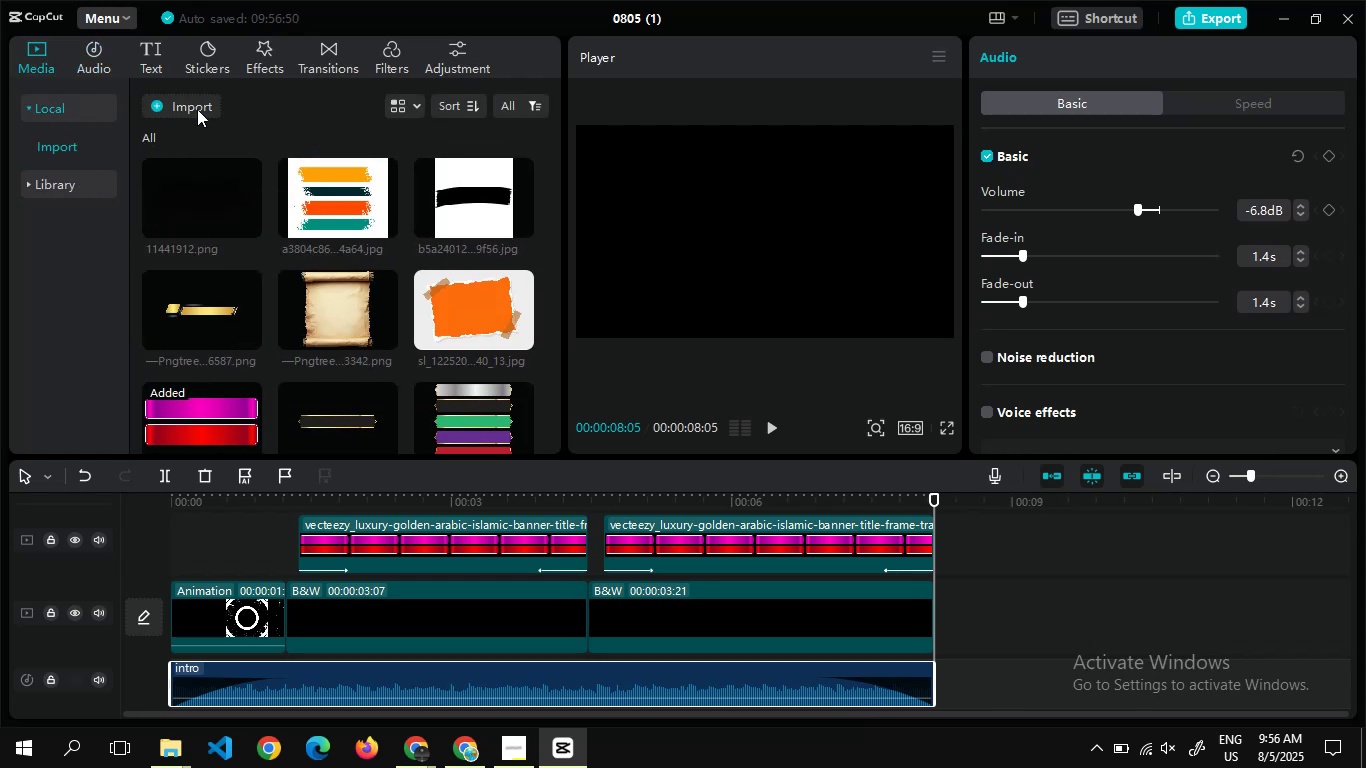 
left_click([199, 110])
 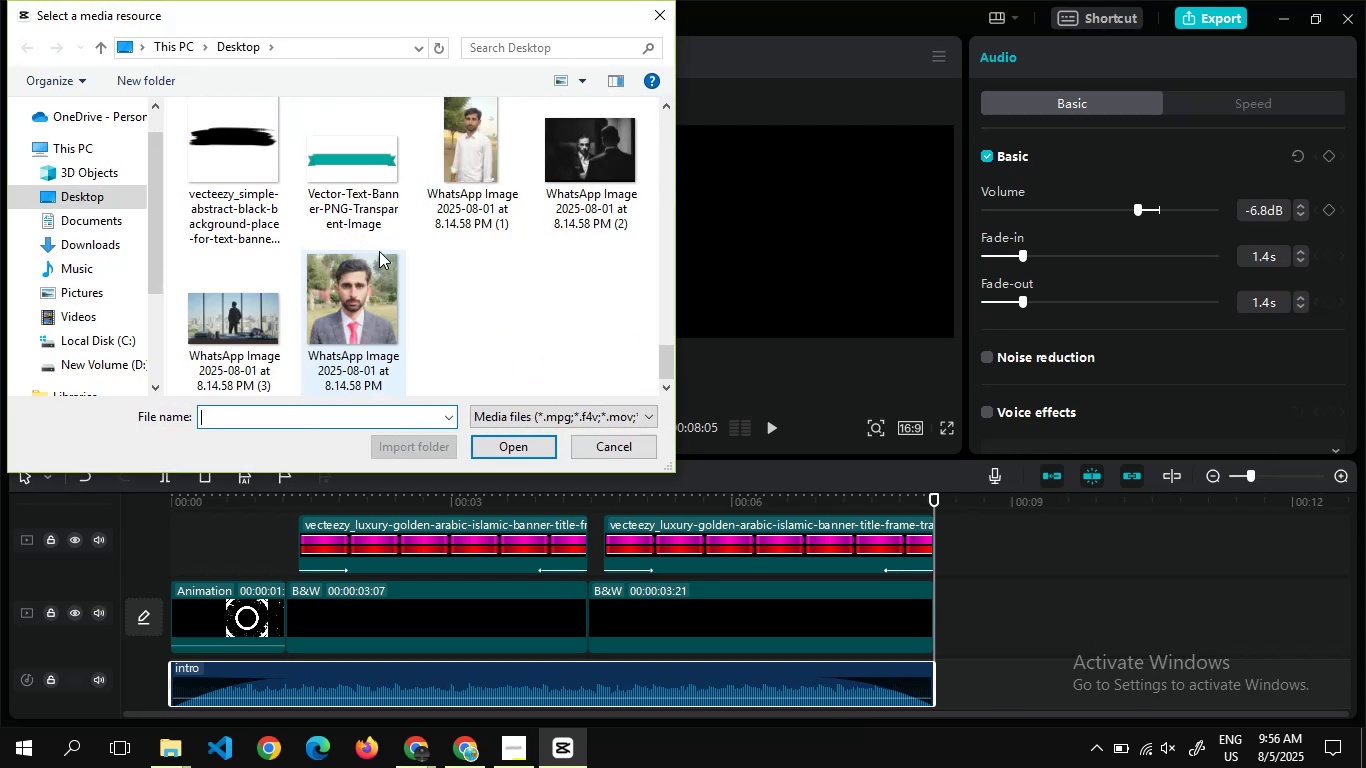 
wait(9.32)
 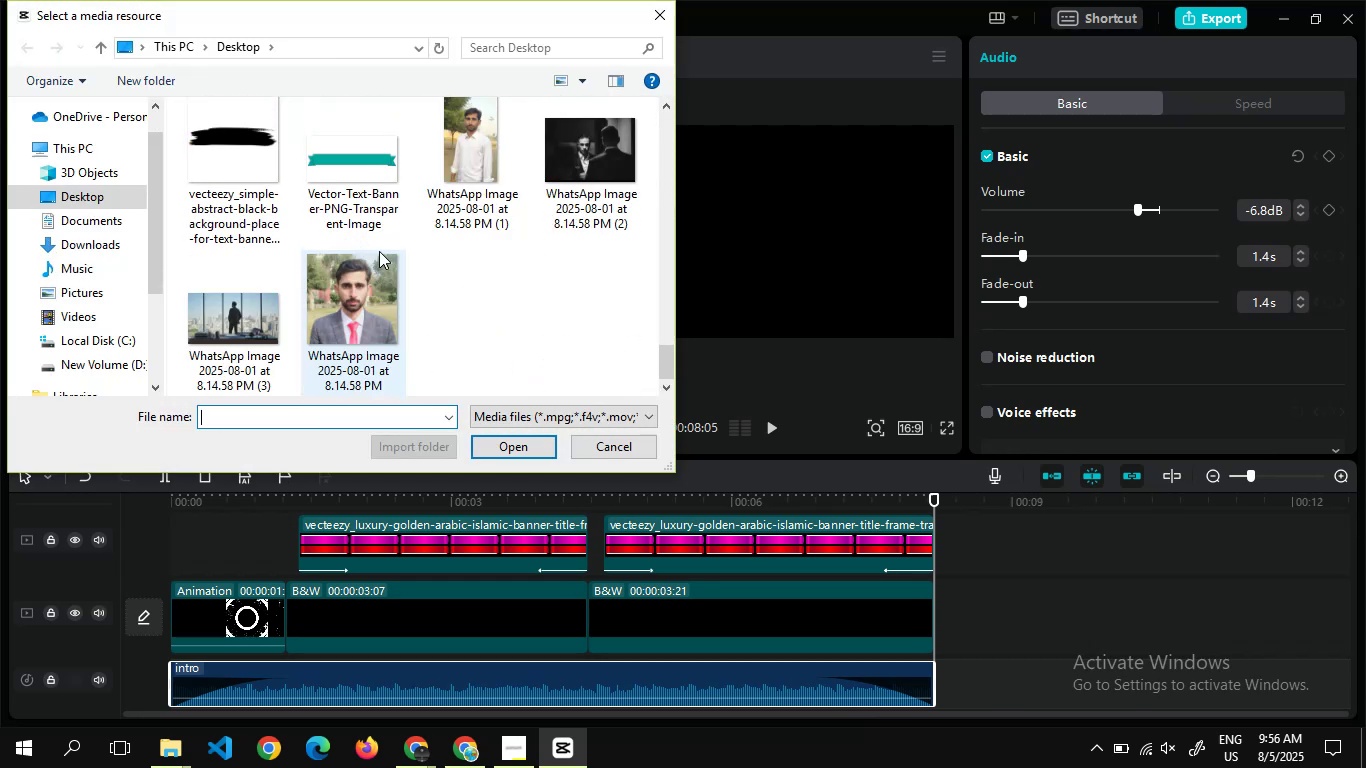 
double_click([228, 277])
 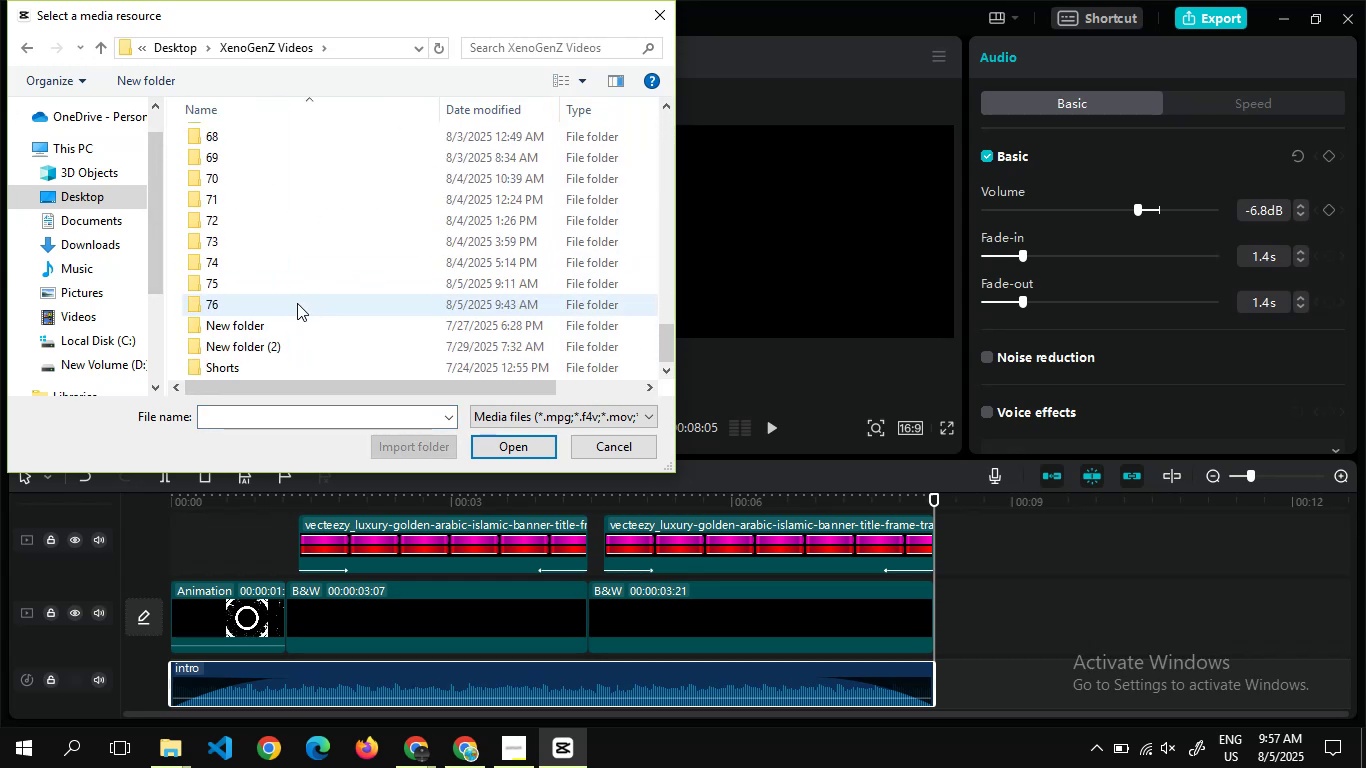 
double_click([266, 301])
 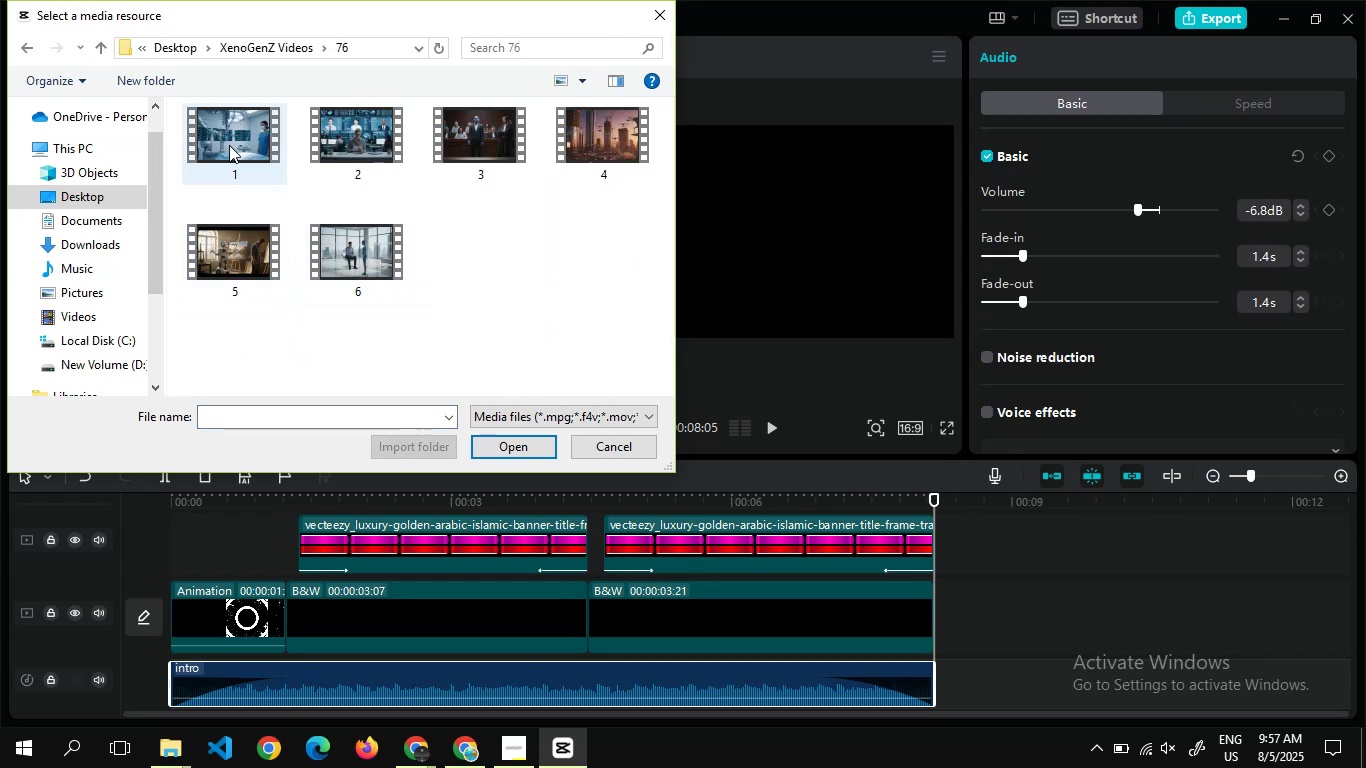 
left_click([227, 136])
 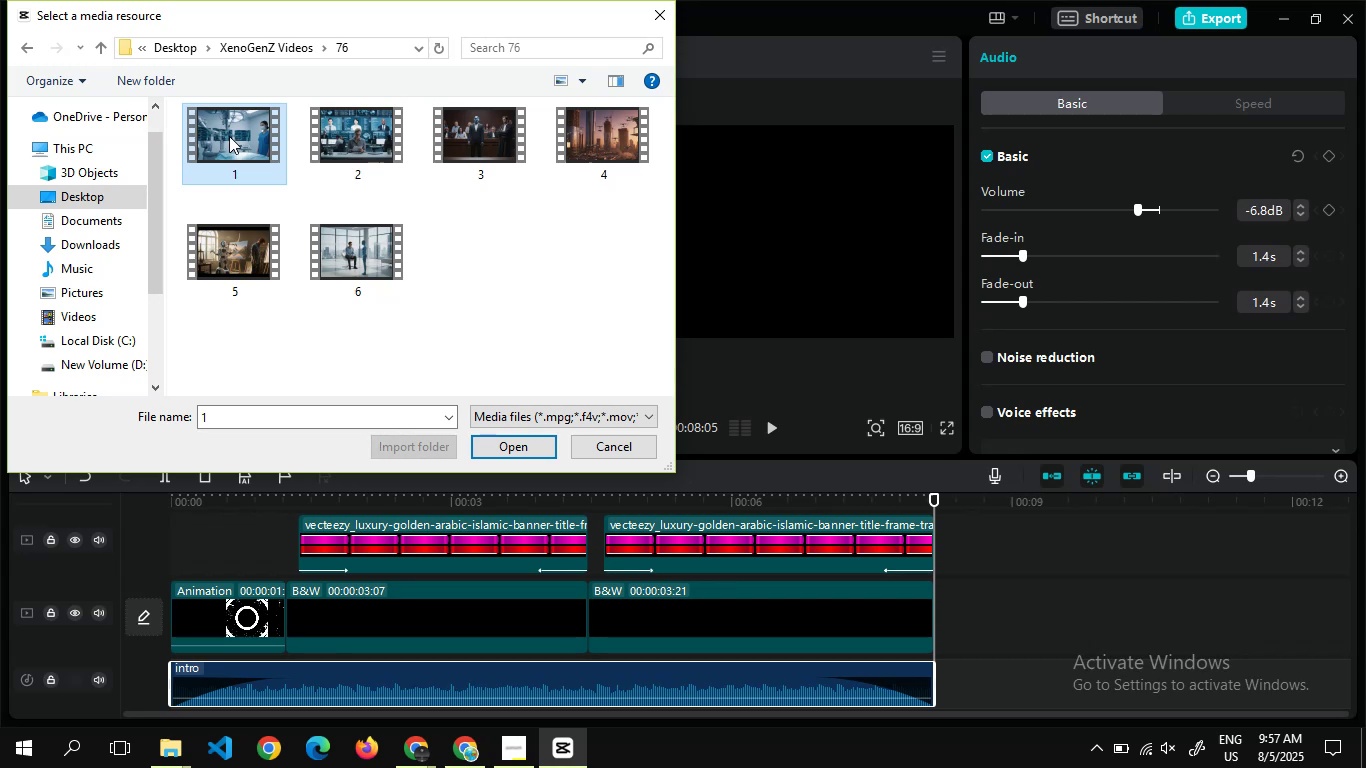 
hold_key(key=ControlLeft, duration=1.52)
left_click([285, 134])
 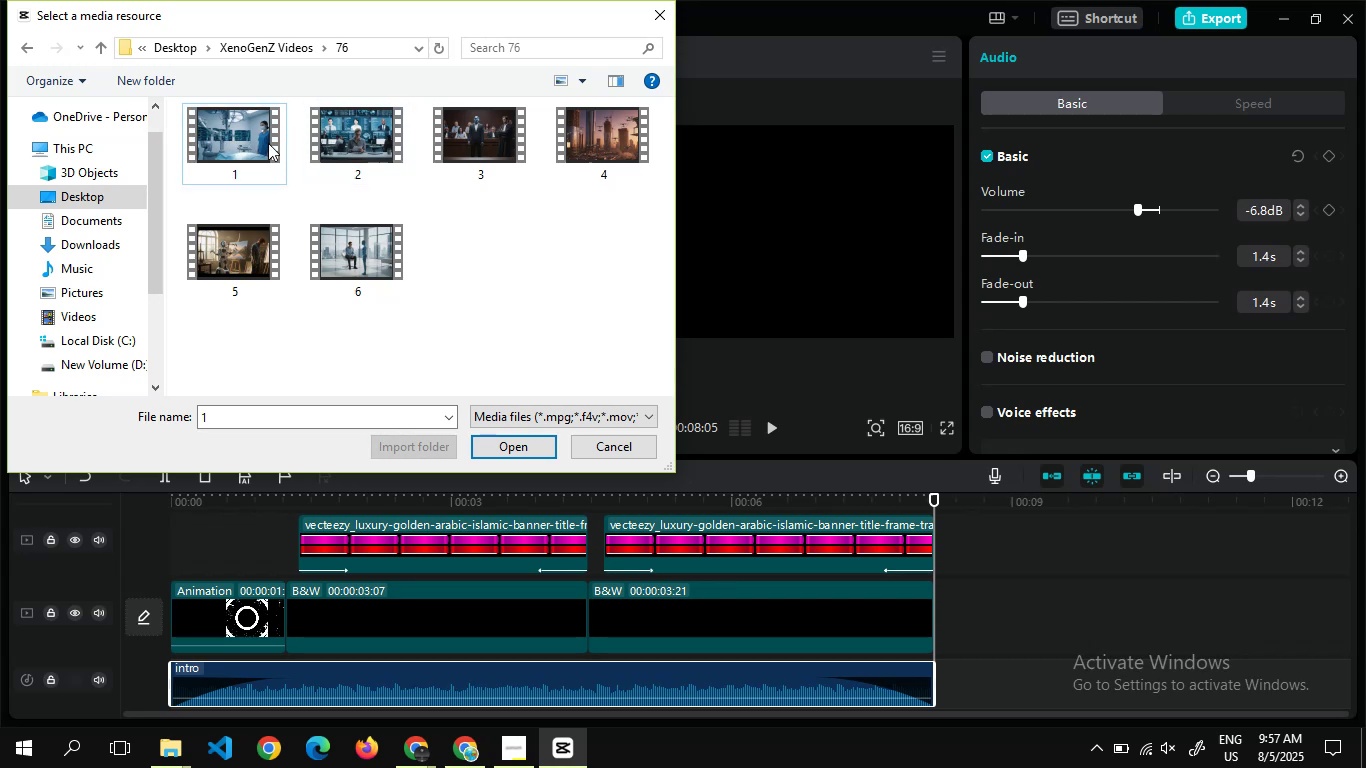 
hold_key(key=ControlLeft, duration=1.5)
left_click([240, 143])
 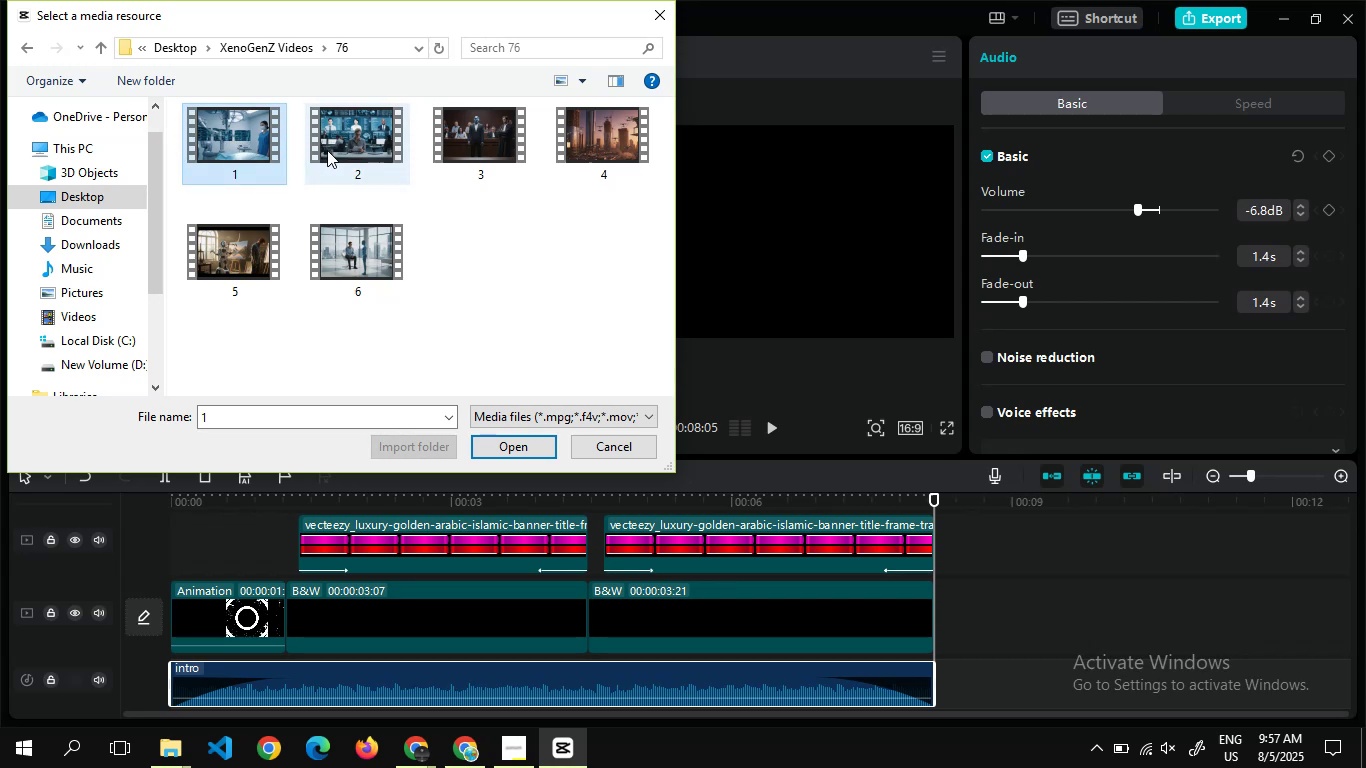 
left_click([327, 150])
 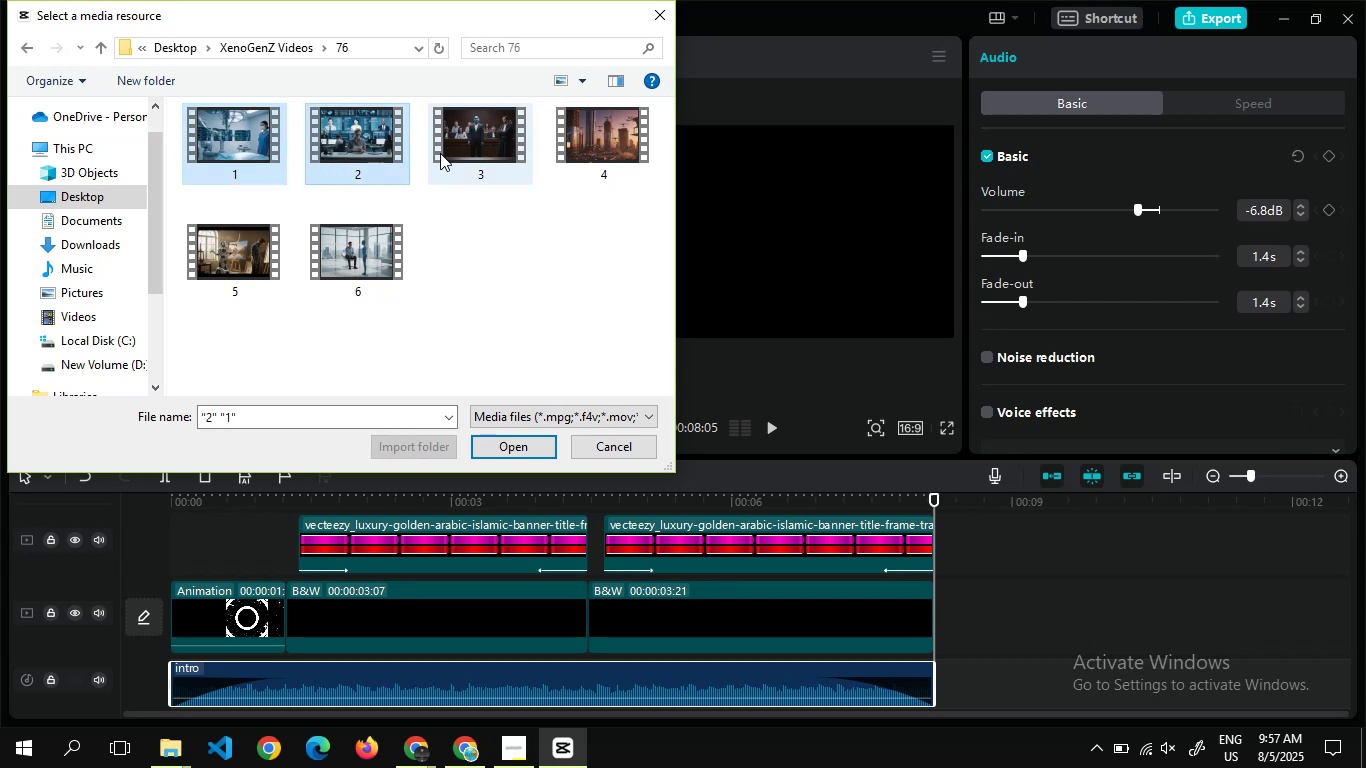 
hold_key(key=ControlLeft, duration=1.51)
left_click([440, 153])
 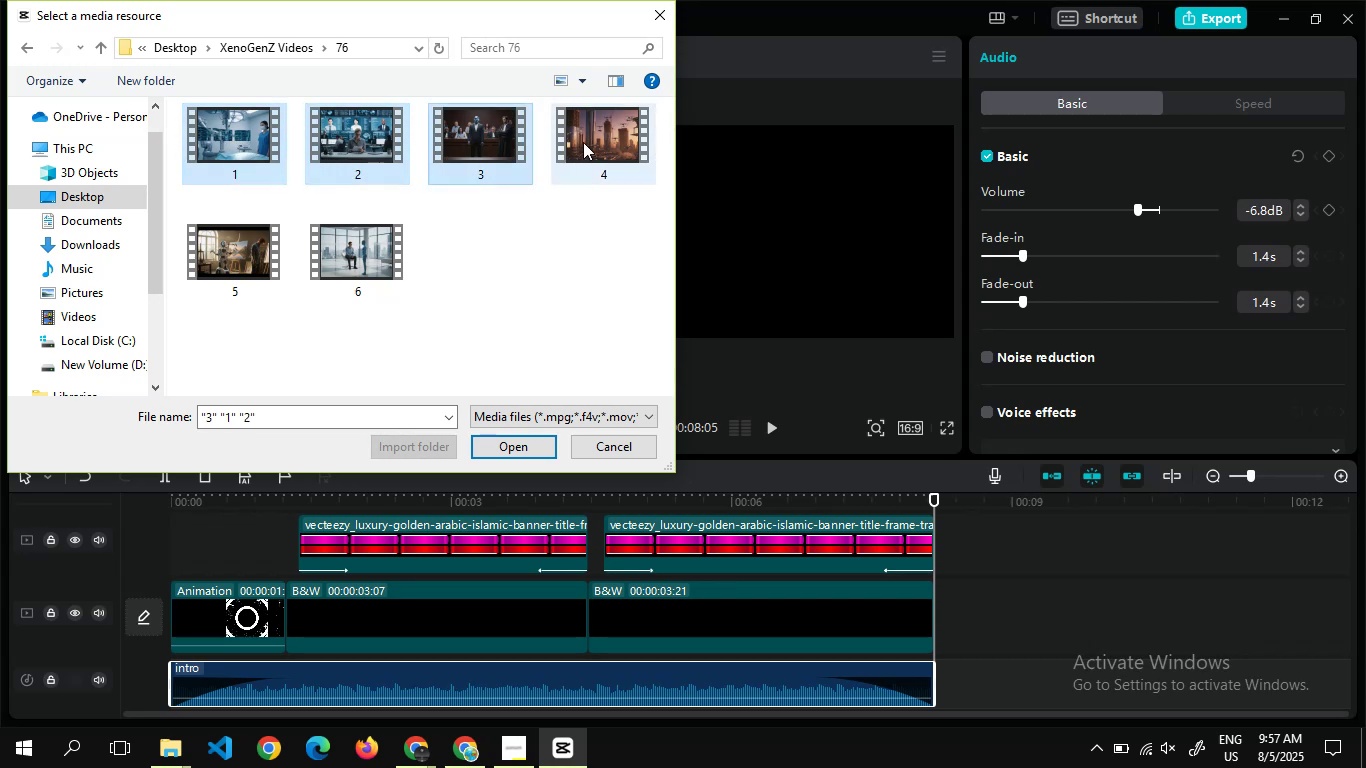 
left_click([583, 142])
 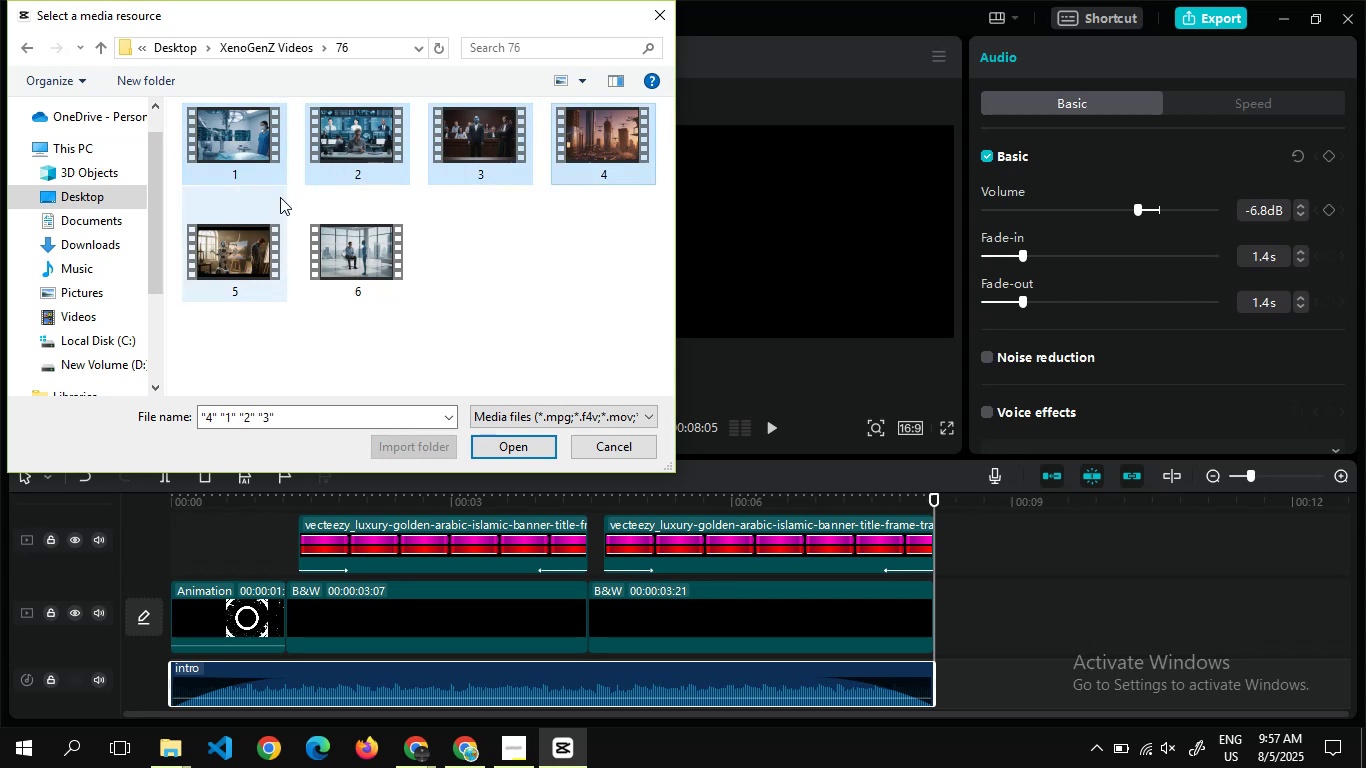 
hold_key(key=ControlLeft, duration=1.51)
left_click([224, 265])
 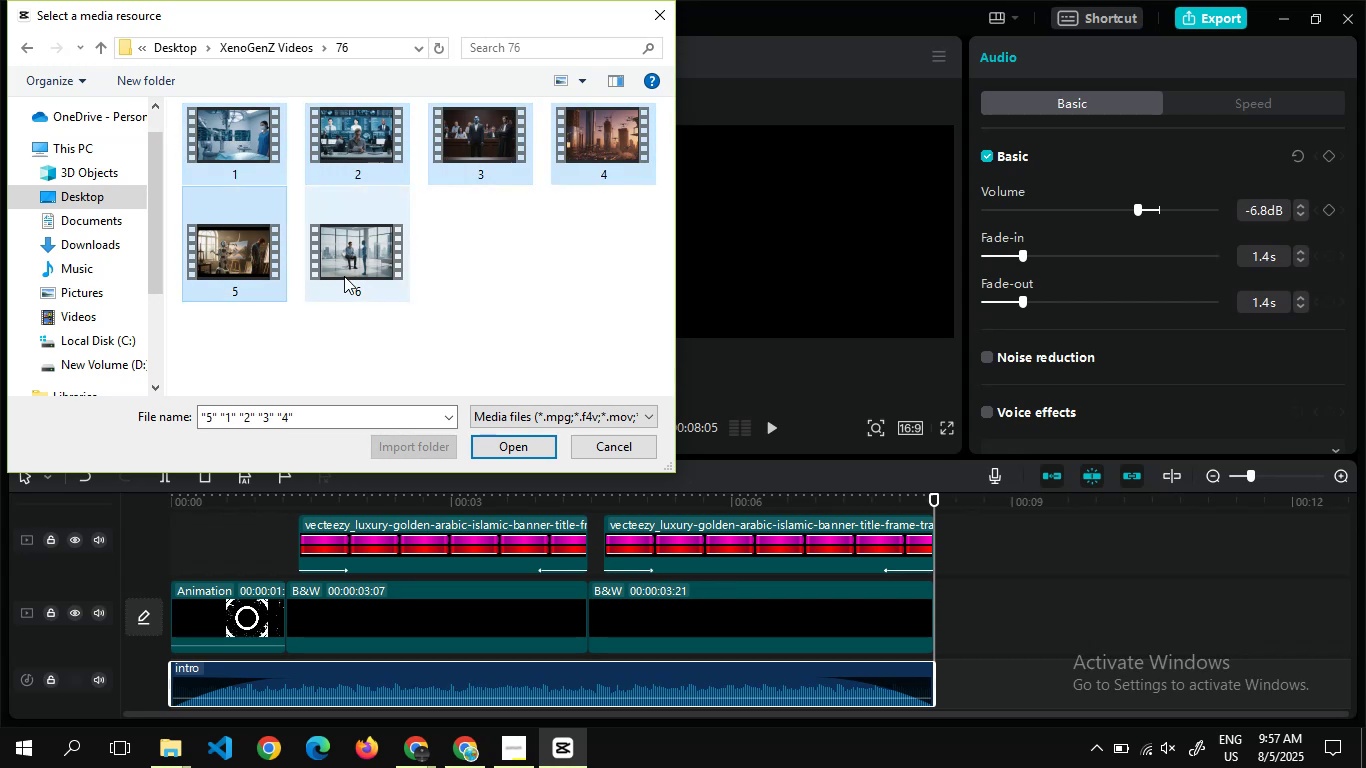 
left_click([344, 276])
 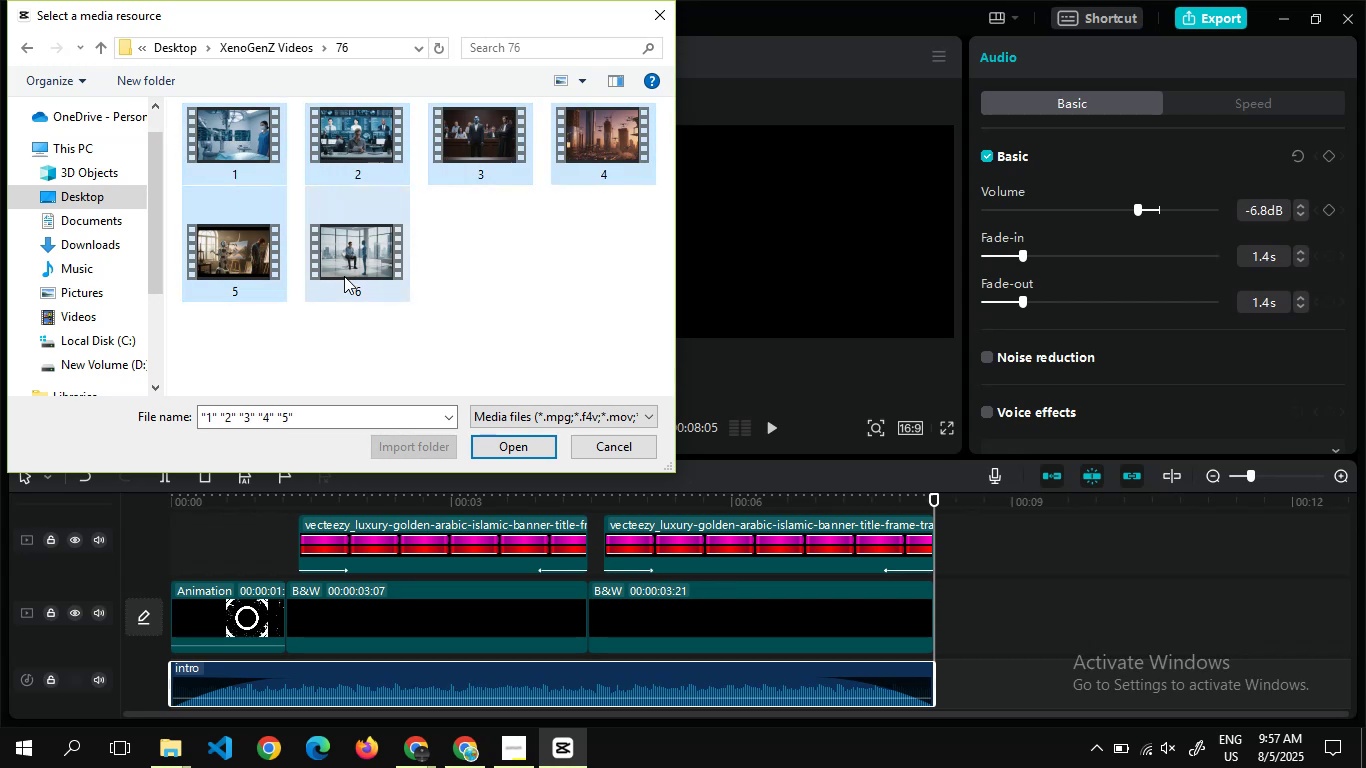 
key(Control+ControlLeft)
 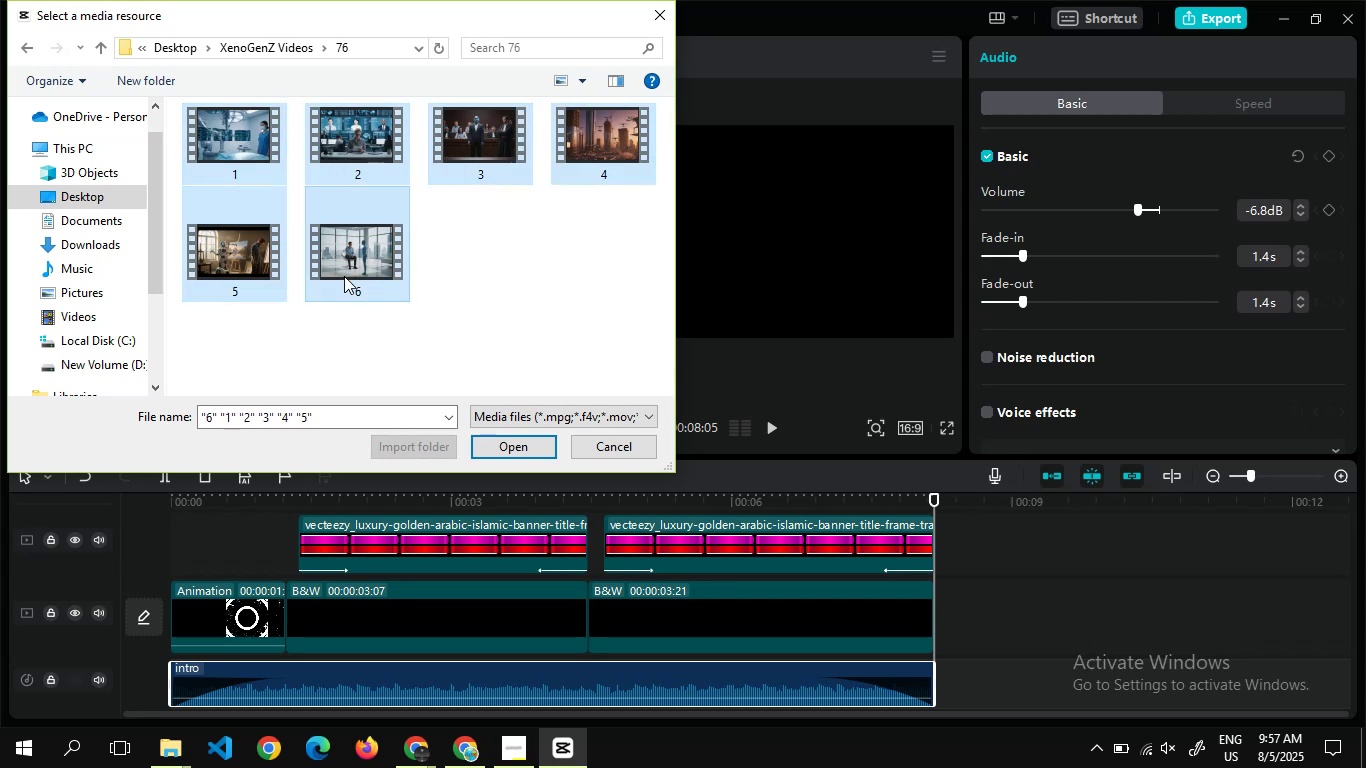 
key(Control+ControlLeft)
 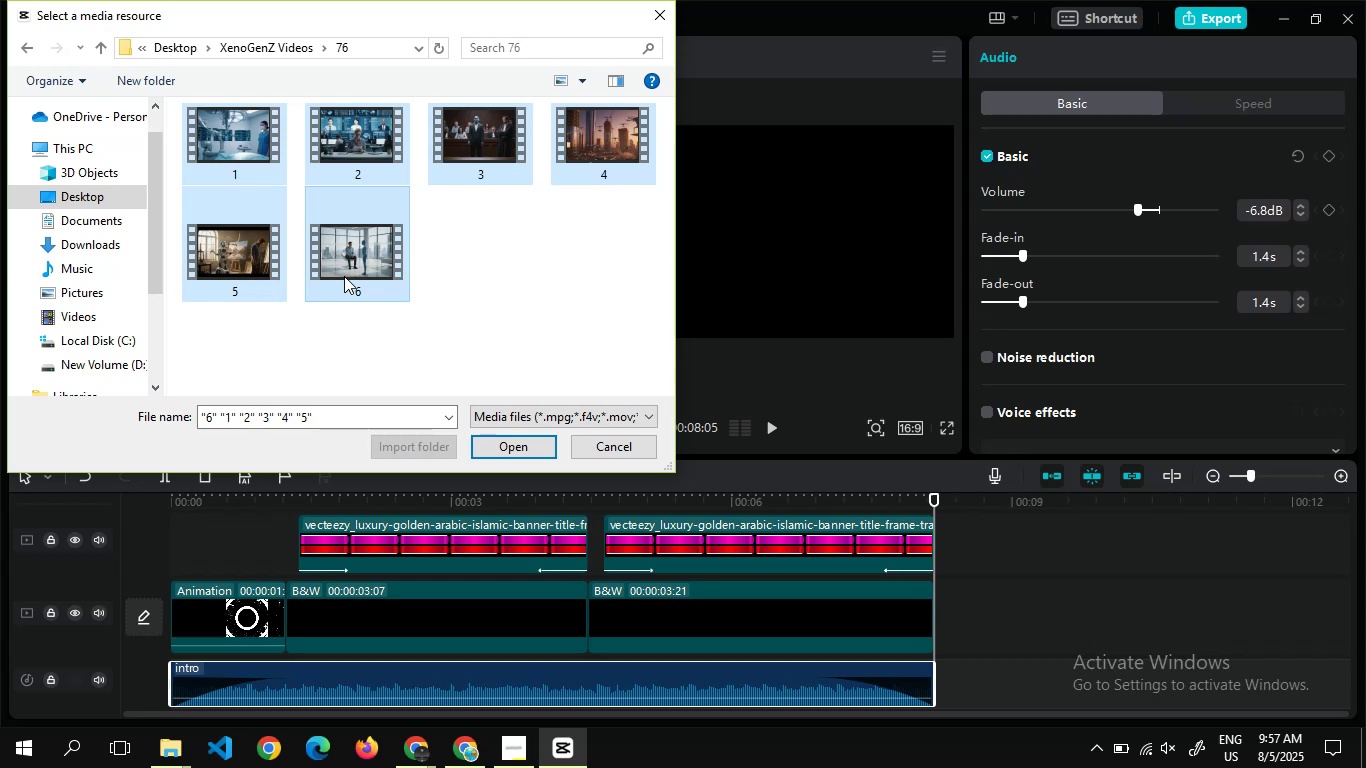 
wait(18.01)
 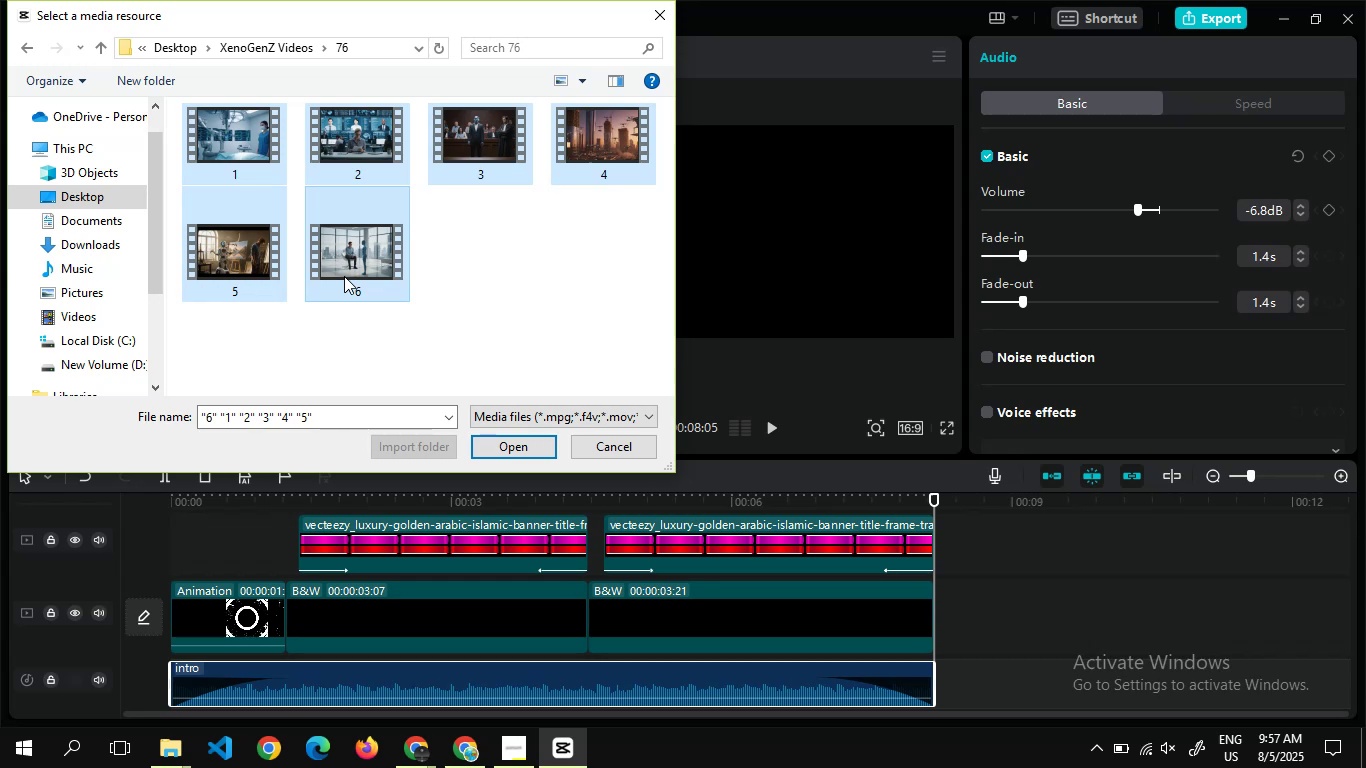 
left_click([493, 438])
 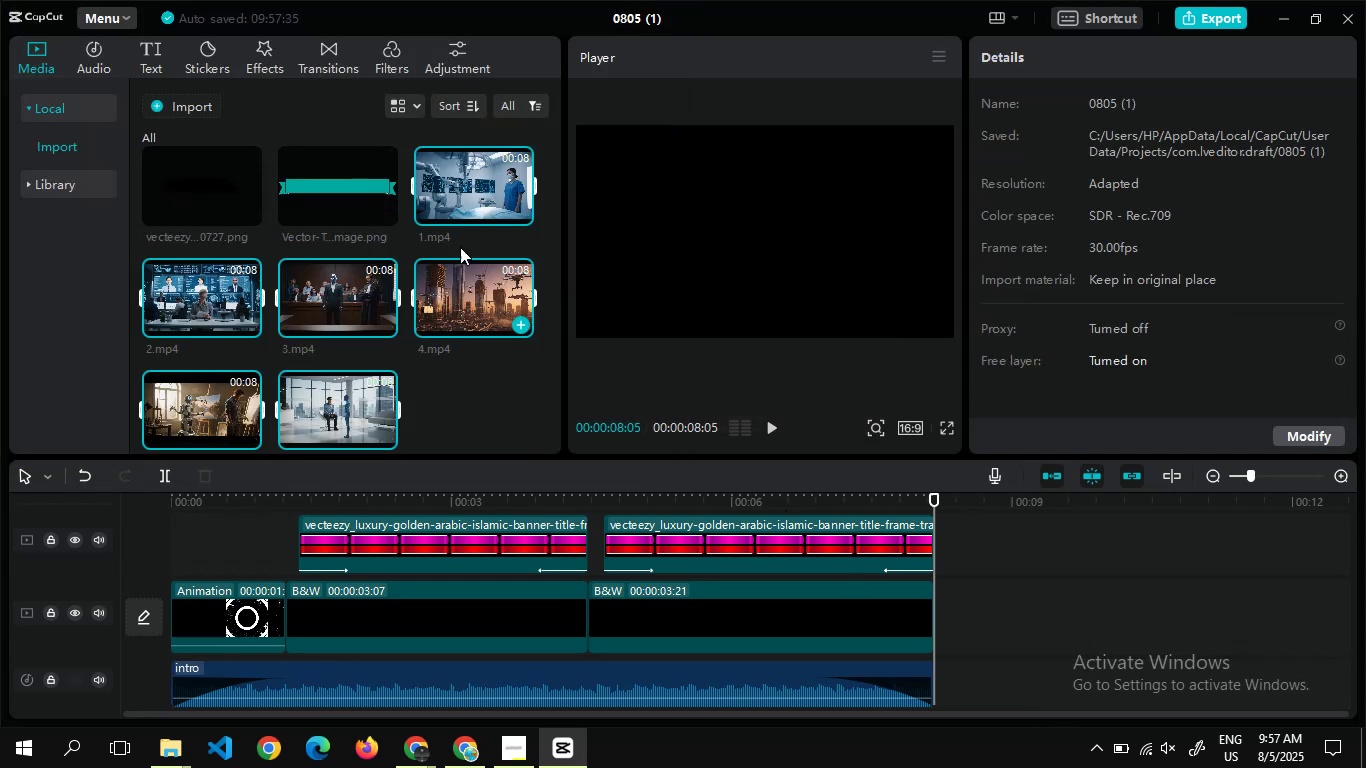 
left_click([458, 183])
 